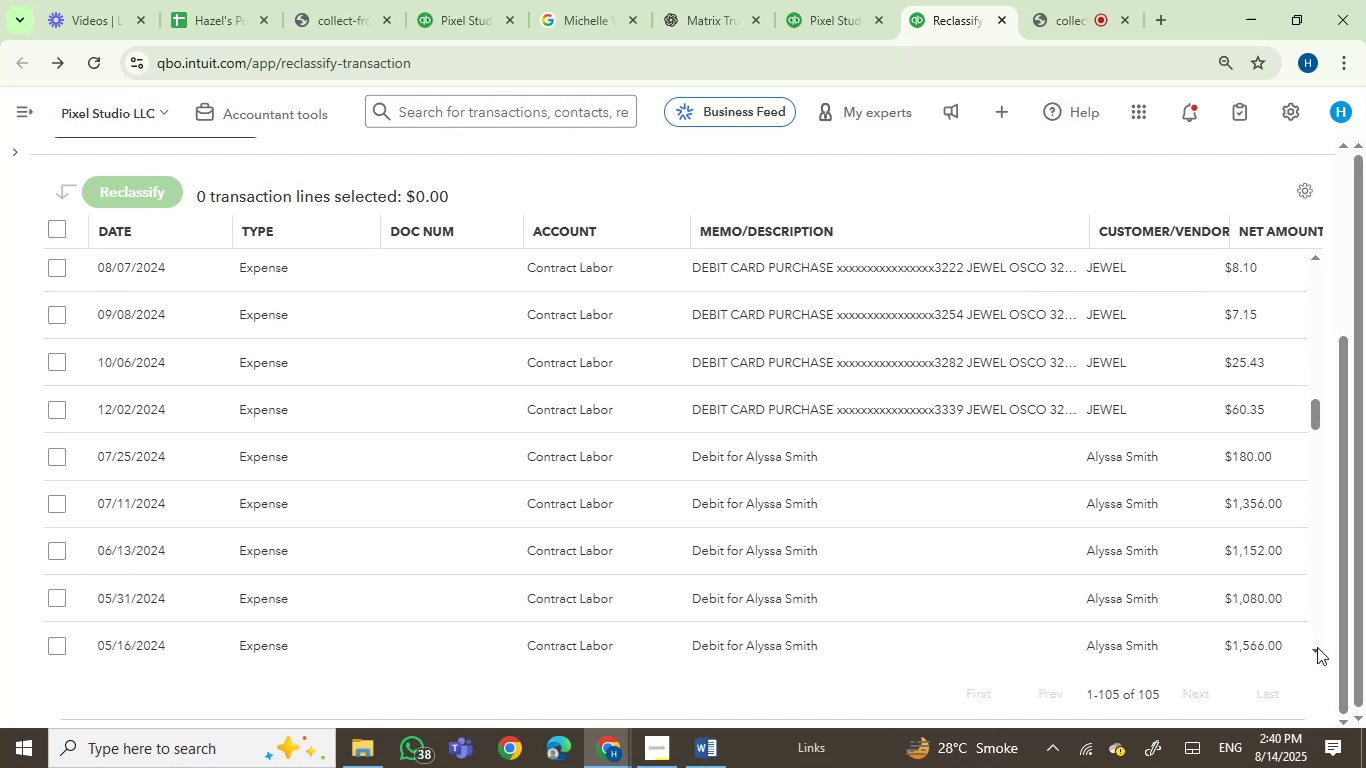 
triple_click([1317, 647])
 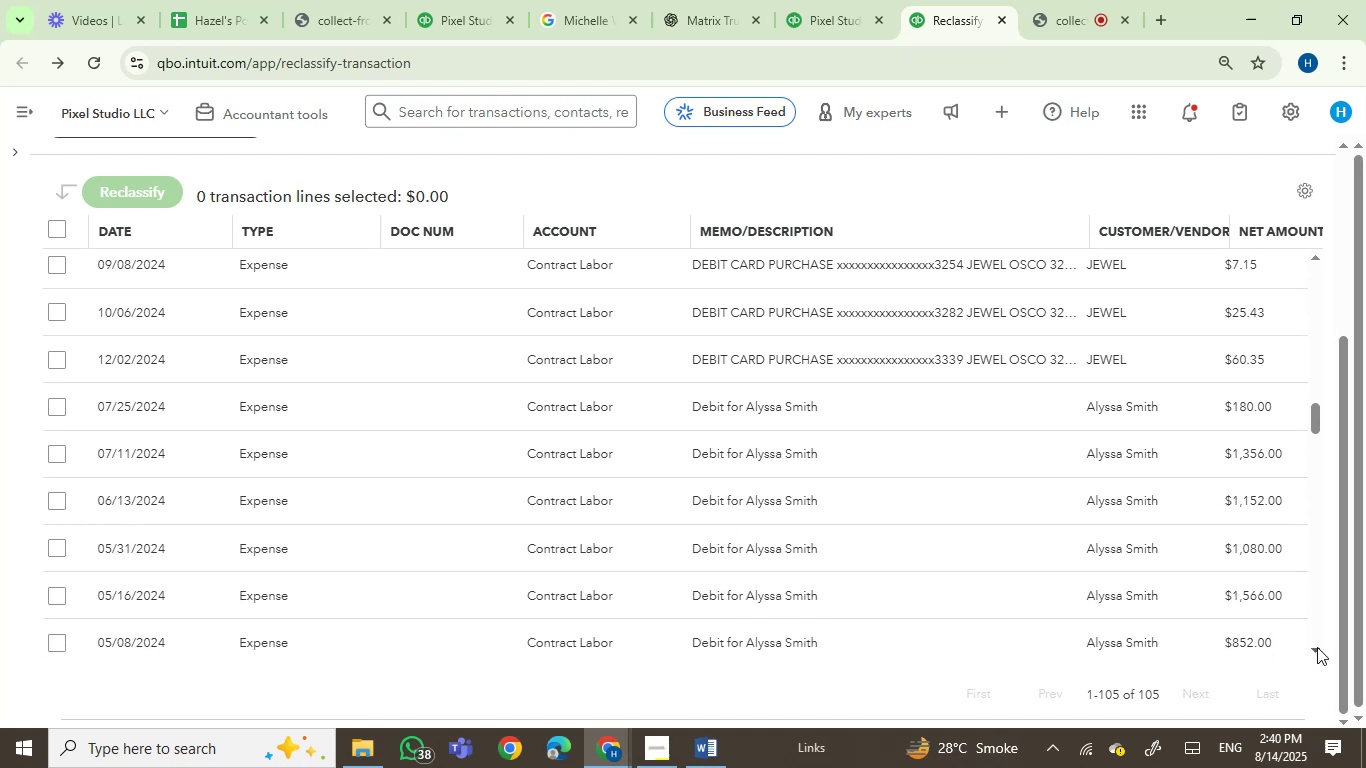 
triple_click([1317, 647])
 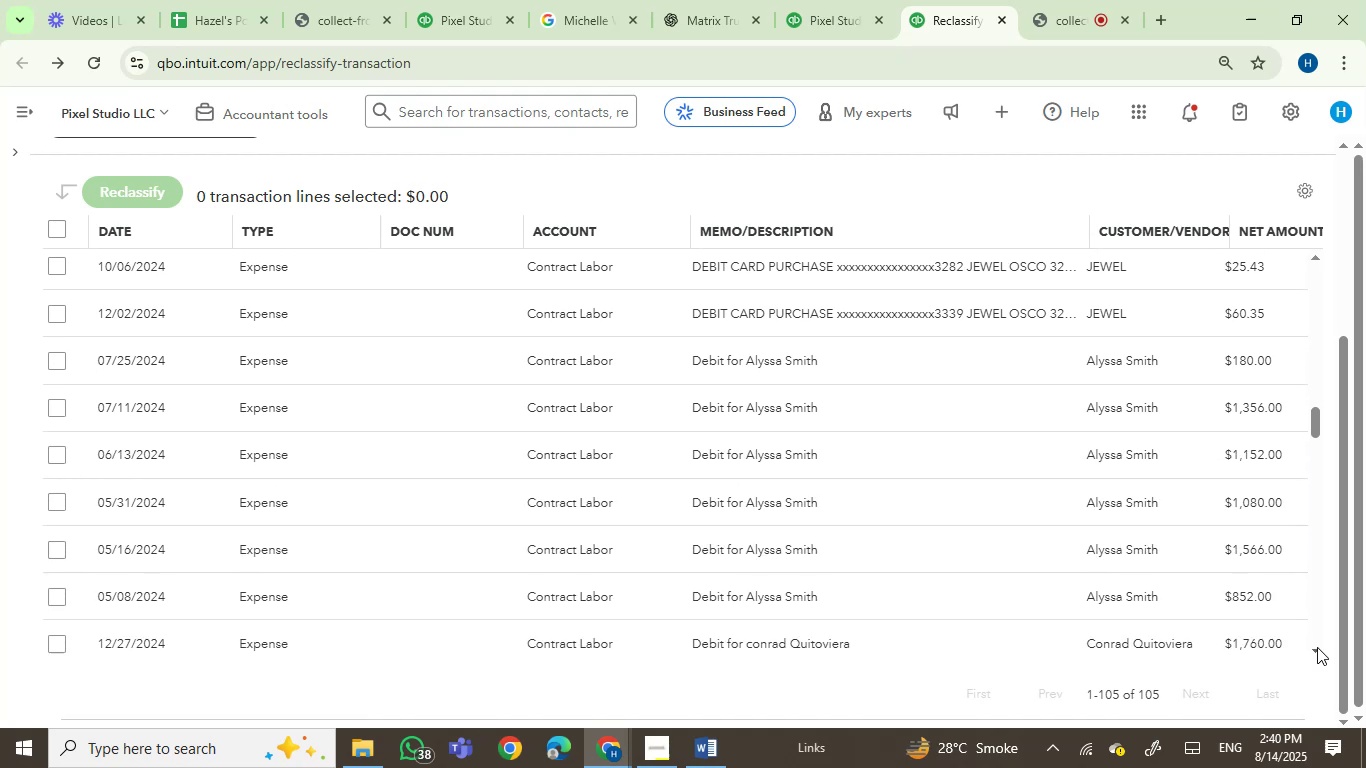 
double_click([1317, 647])
 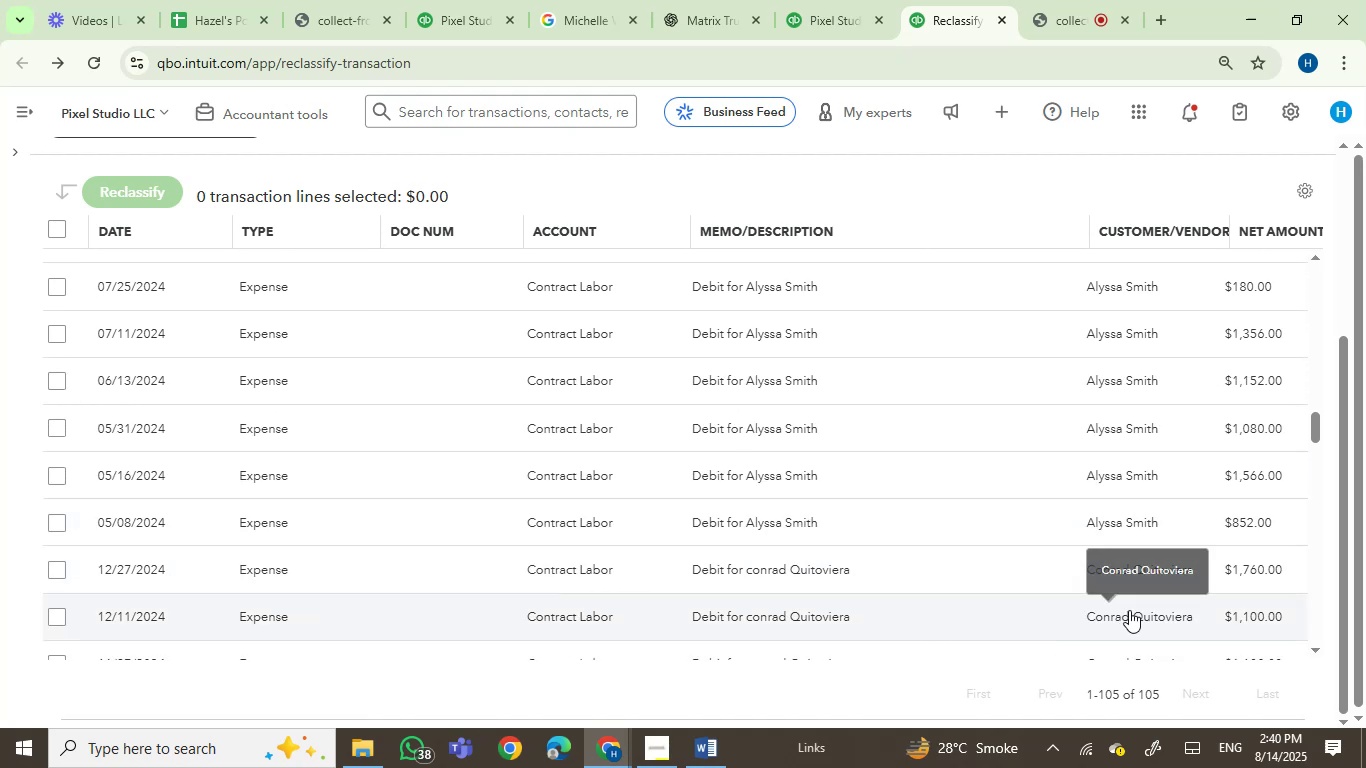 
left_click_drag(start_coordinate=[828, 525], to_coordinate=[743, 528])
 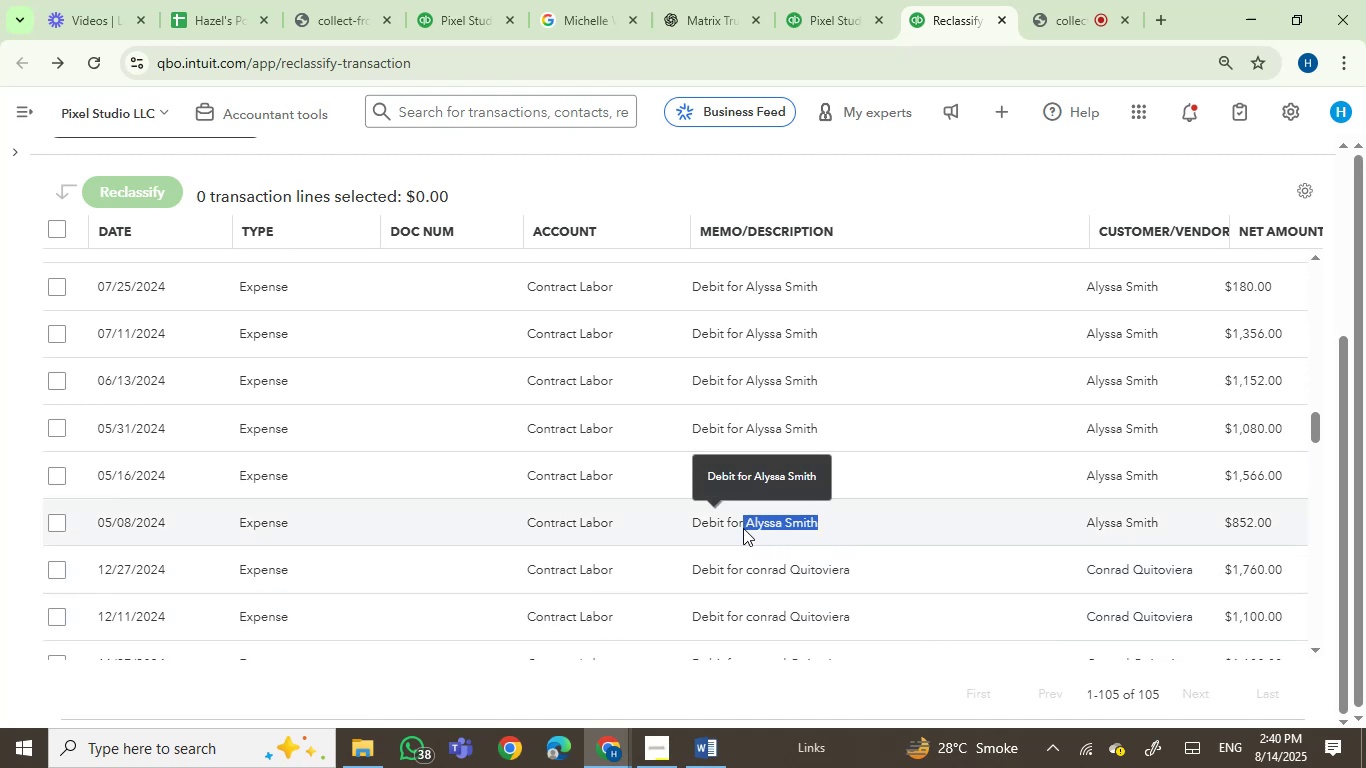 
key(Control+C)
 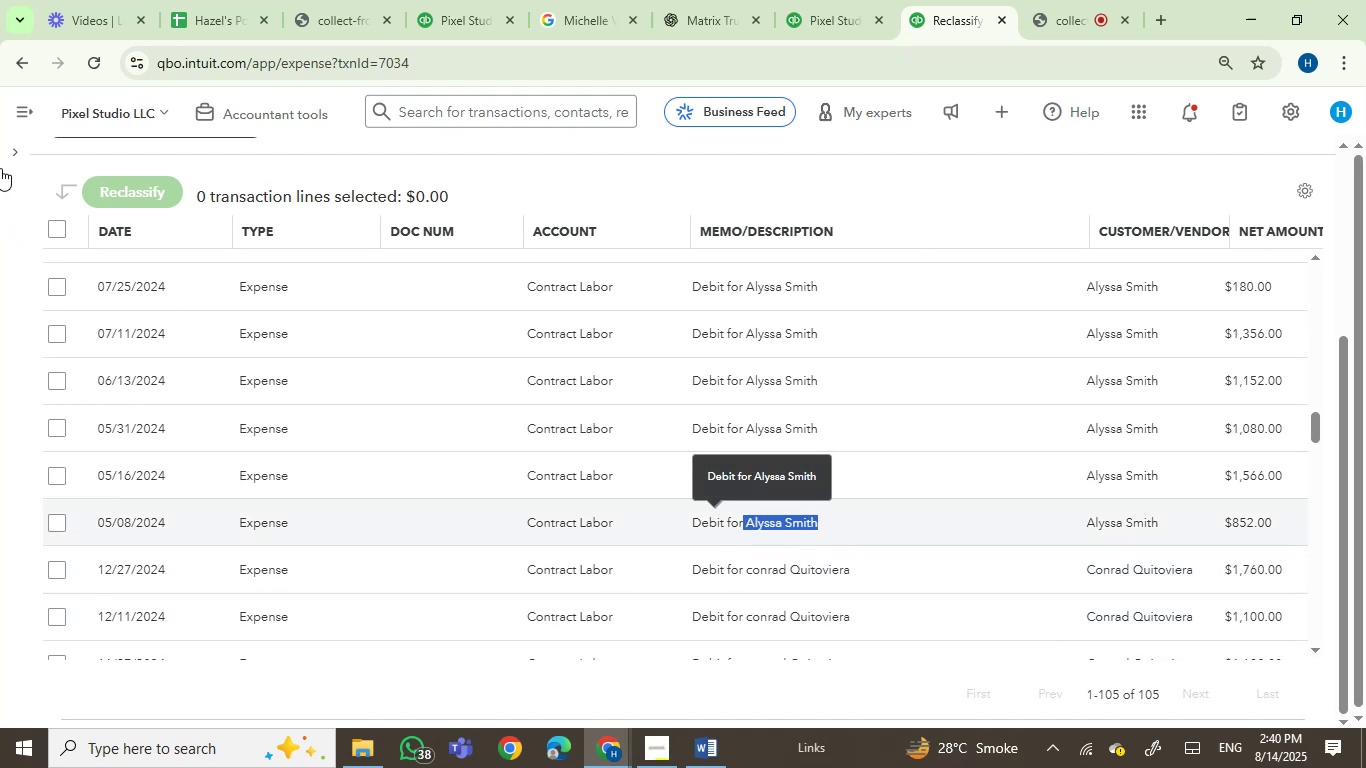 
left_click([7, 151])
 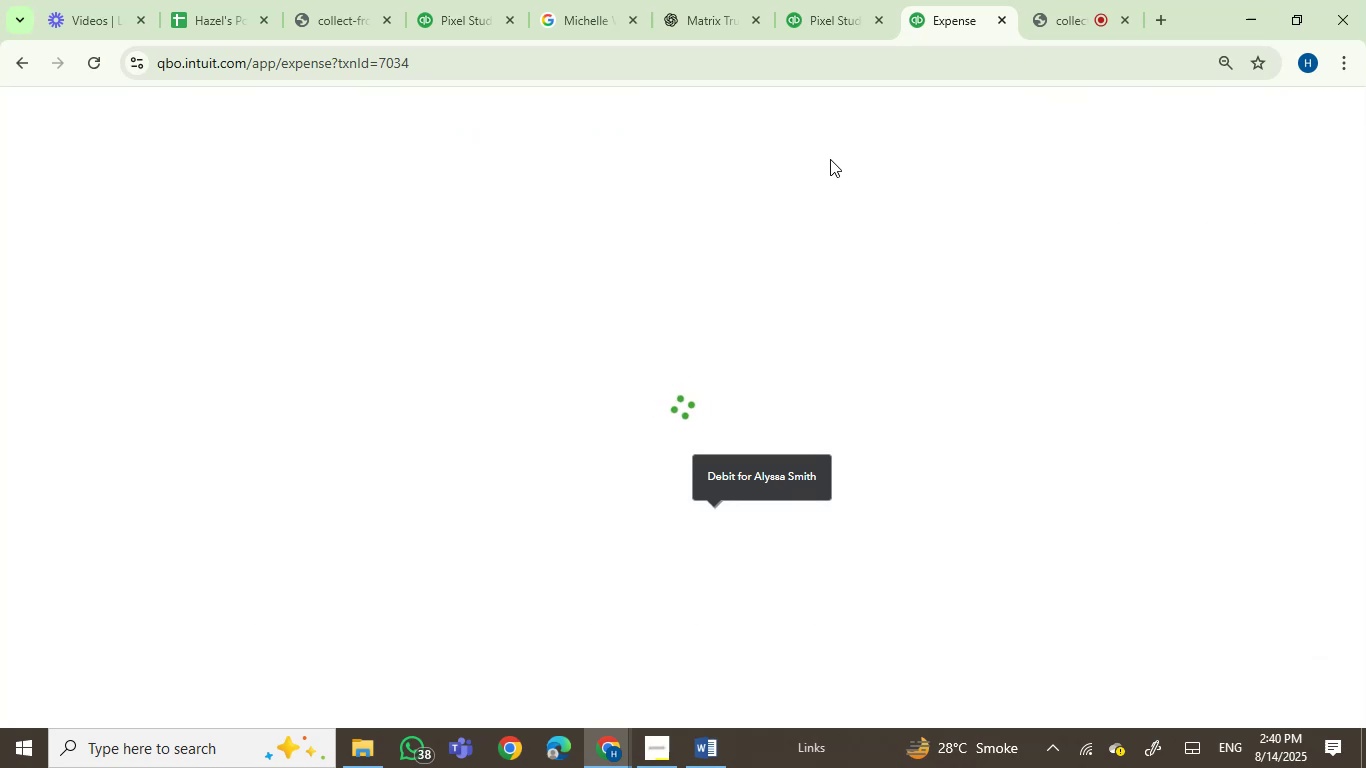 
left_click([824, 15])
 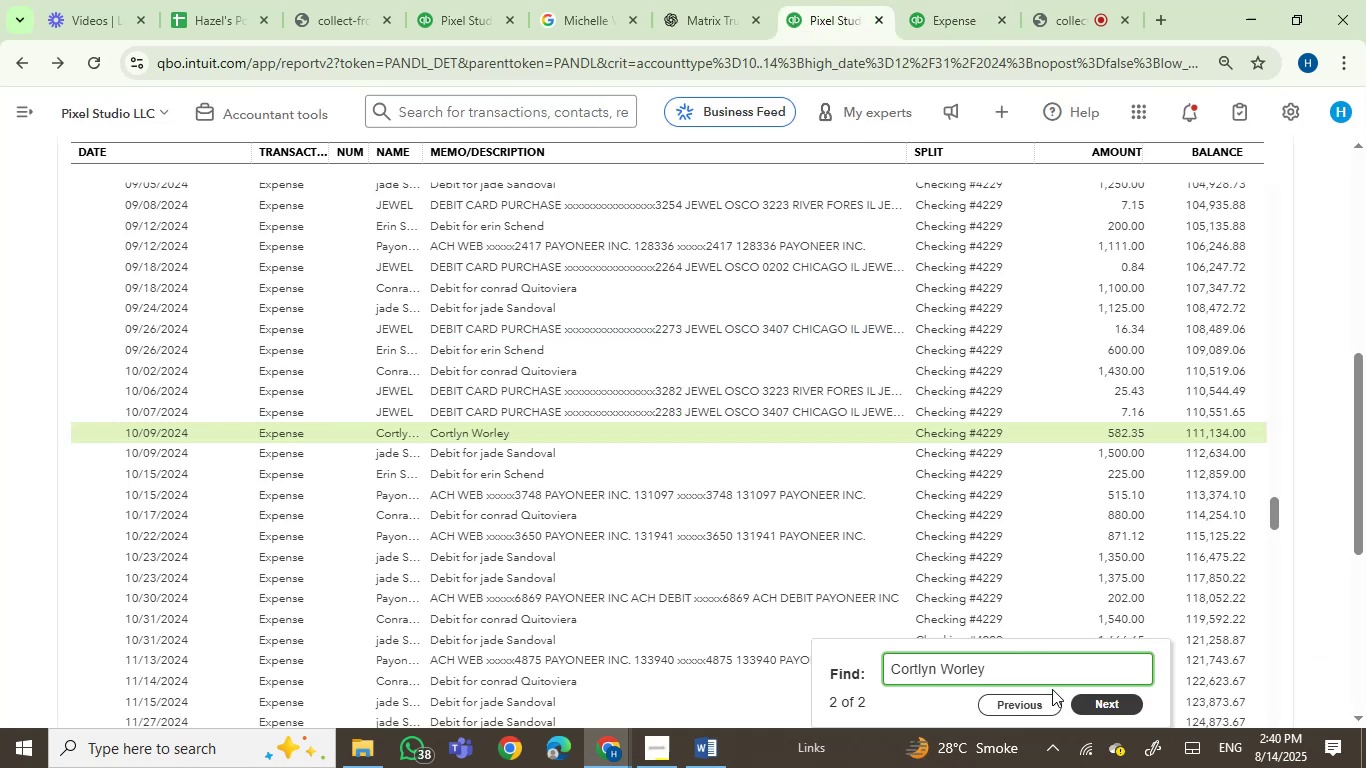 
left_click_drag(start_coordinate=[1025, 673], to_coordinate=[753, 657])
 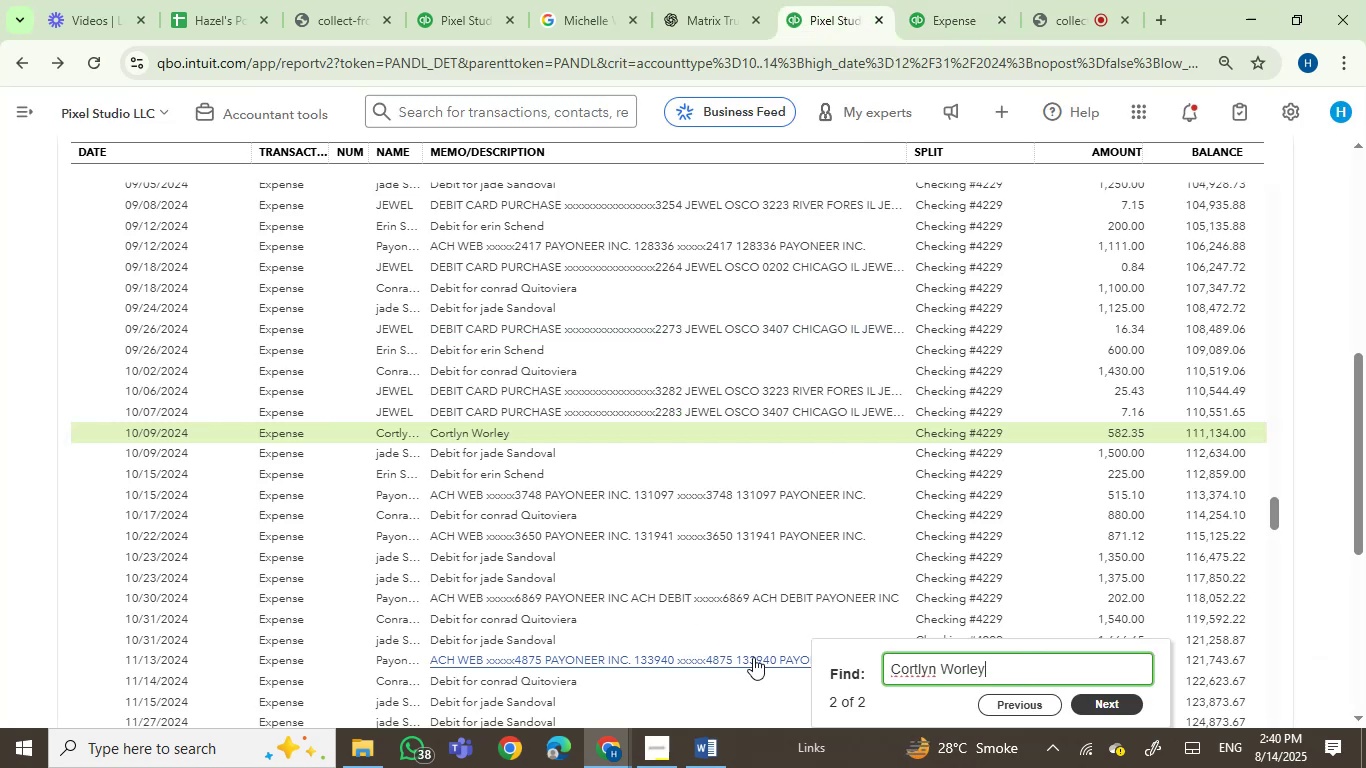 
key(Control+V)
 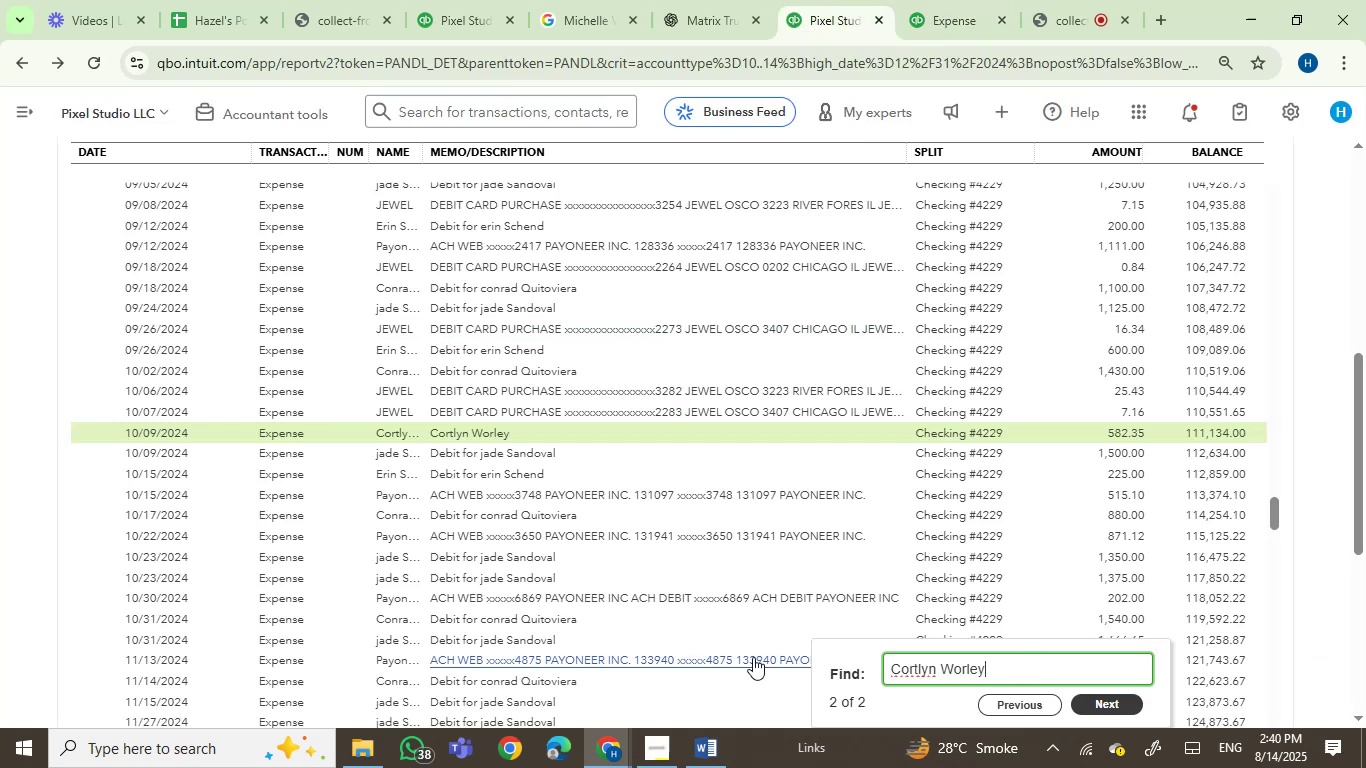 
key(Enter)
 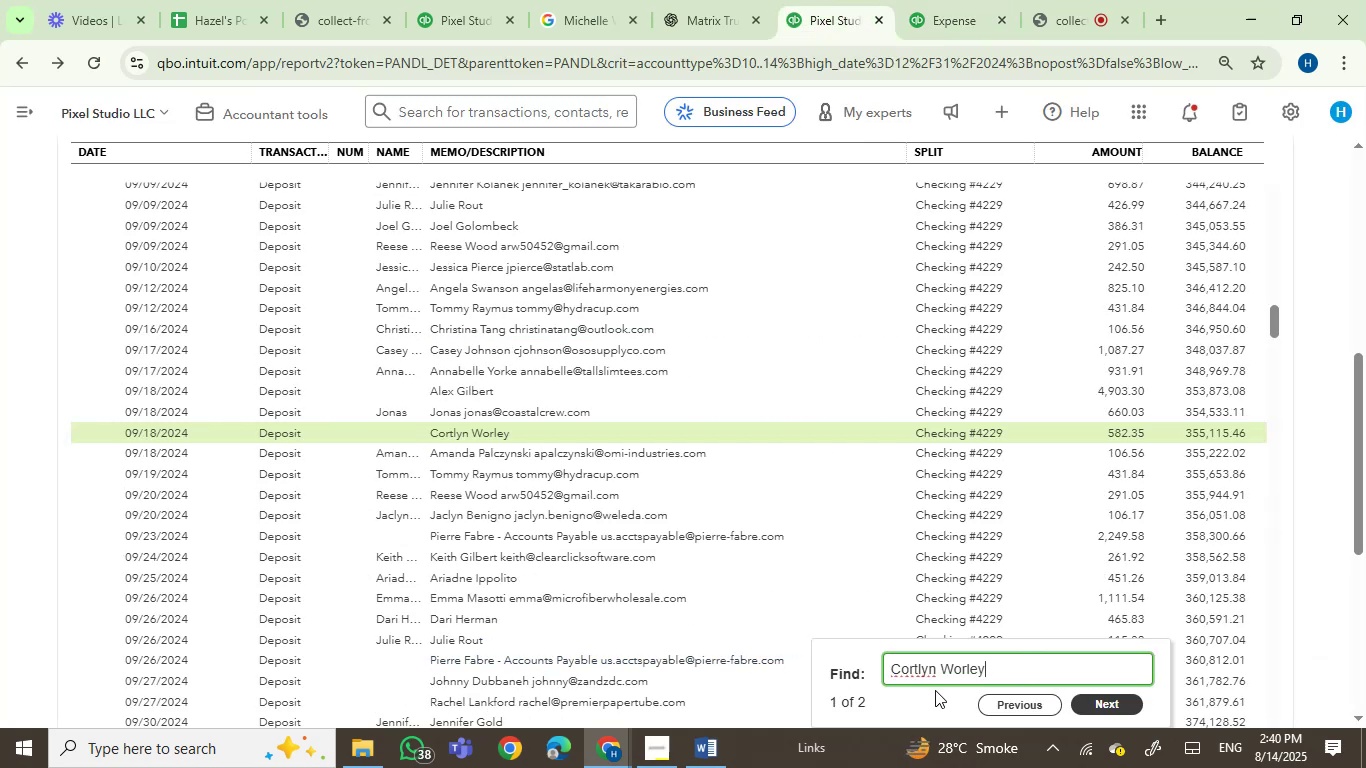 
left_click_drag(start_coordinate=[989, 657], to_coordinate=[858, 663])
 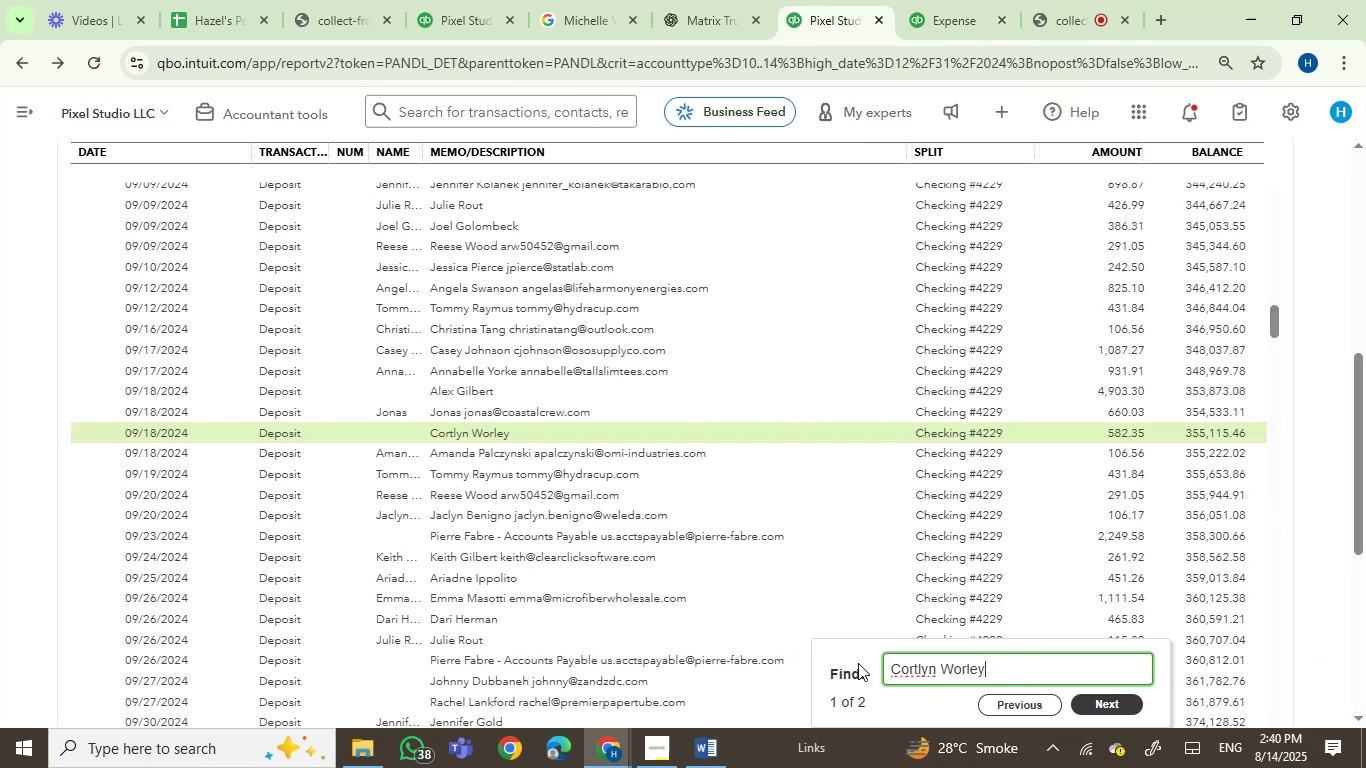 
key(Control+V)
 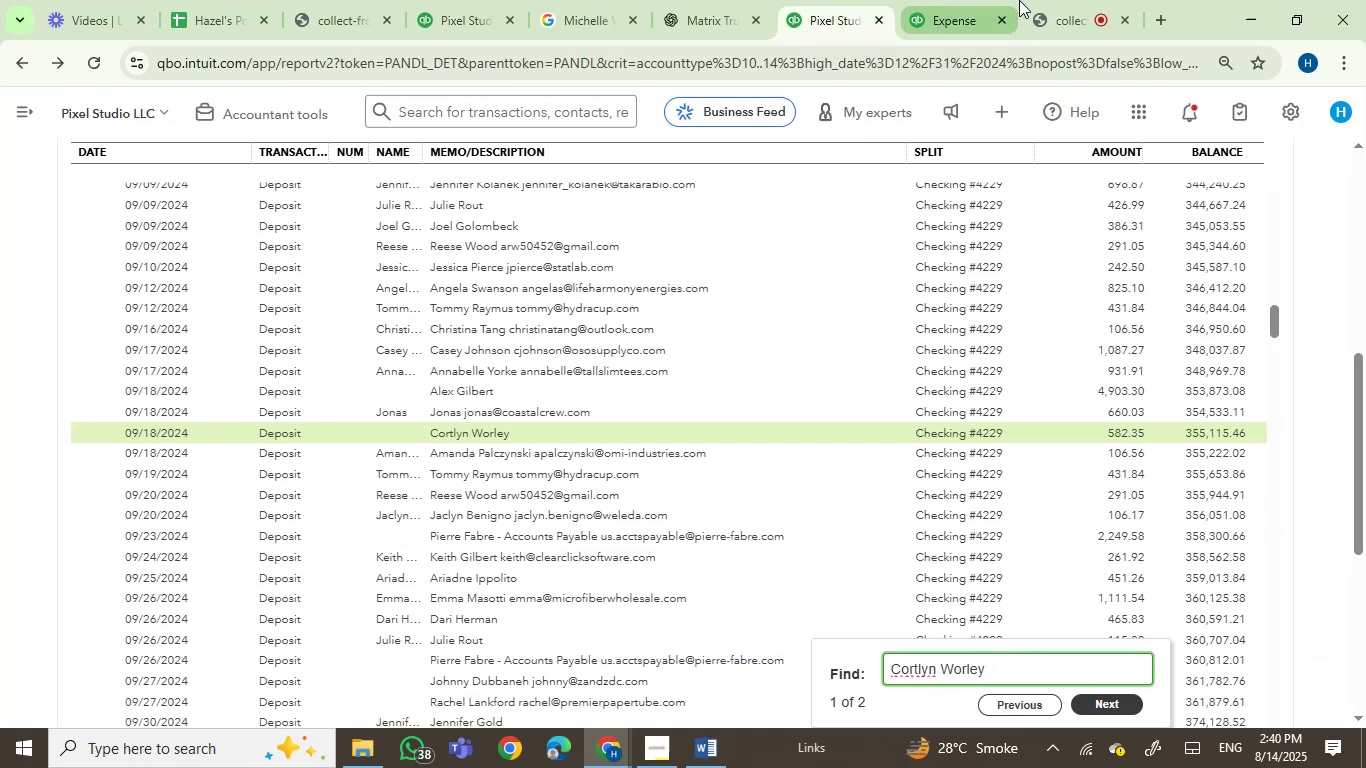 
left_click([978, 0])
 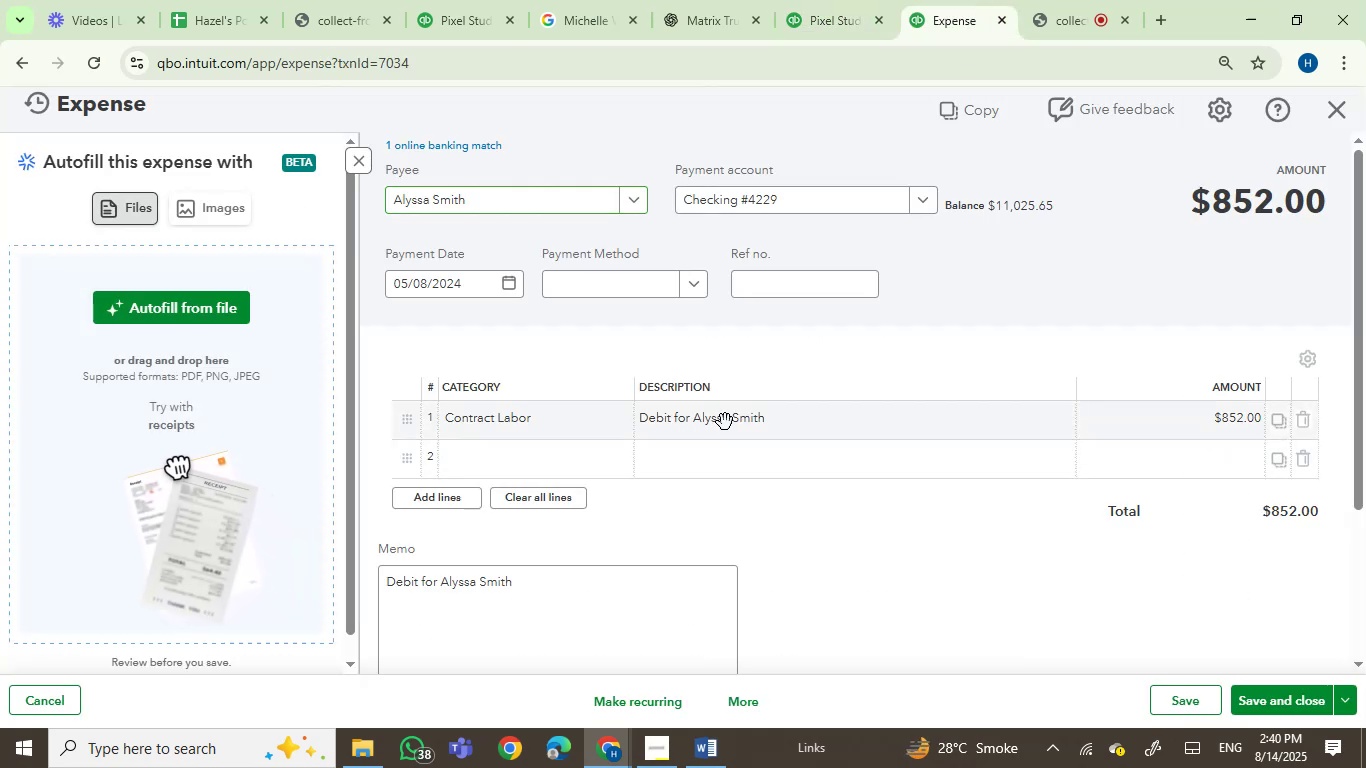 
left_click([710, 422])
 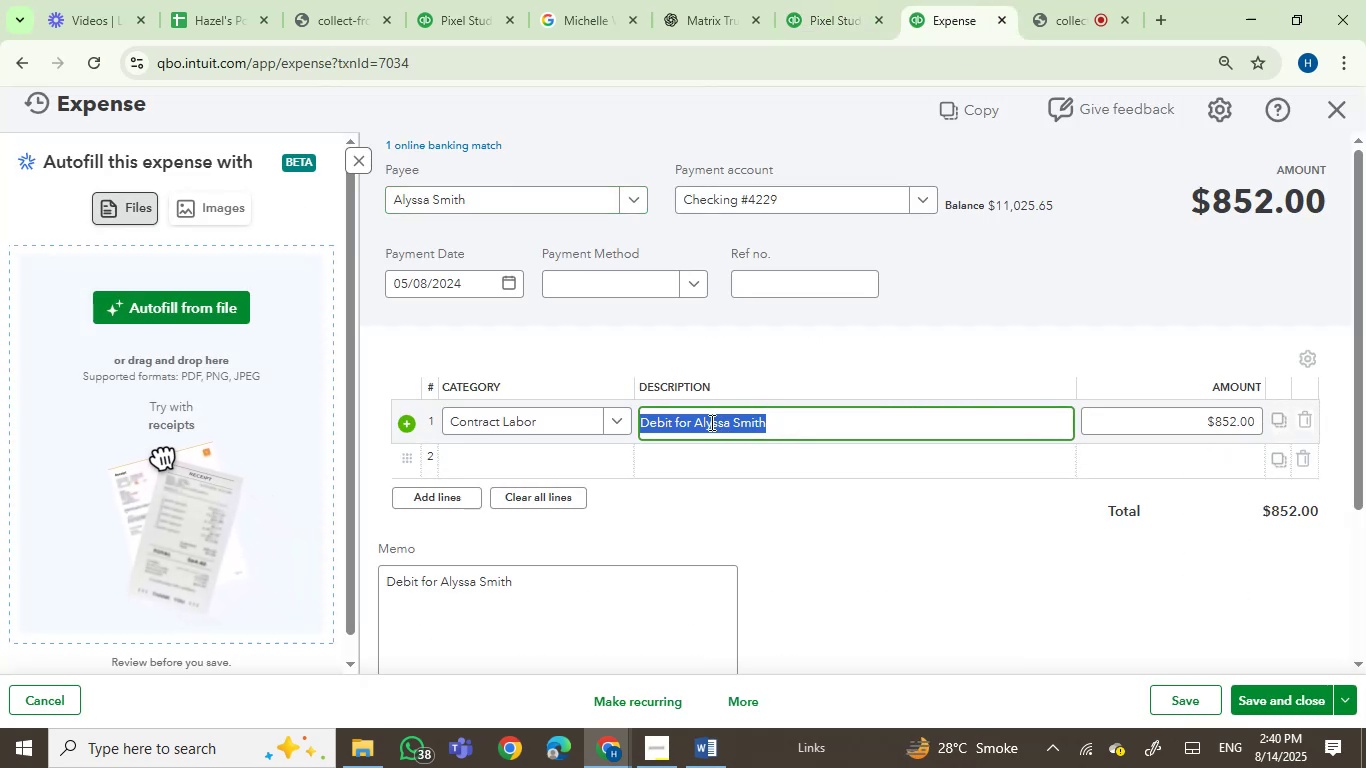 
left_click_drag(start_coordinate=[710, 422], to_coordinate=[773, 421])
 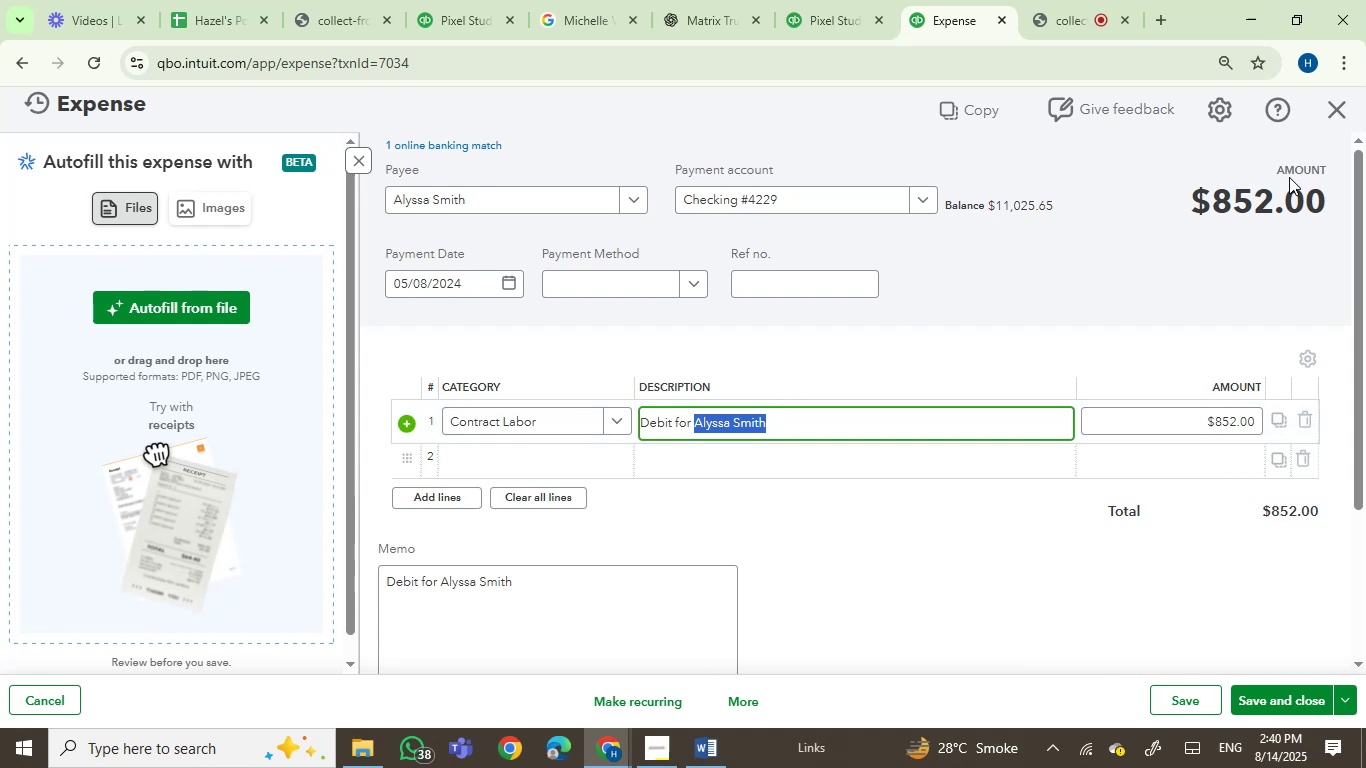 
key(Control+C)
 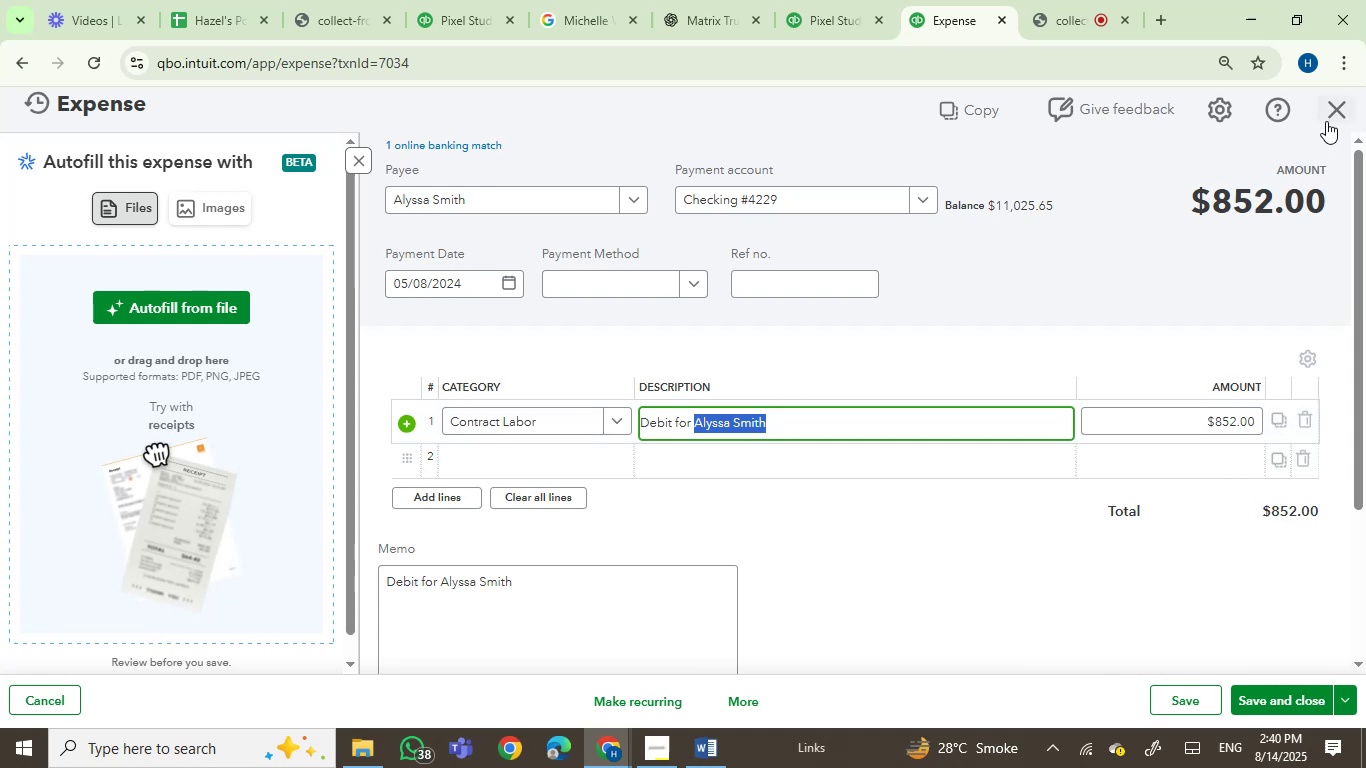 
left_click([1338, 118])
 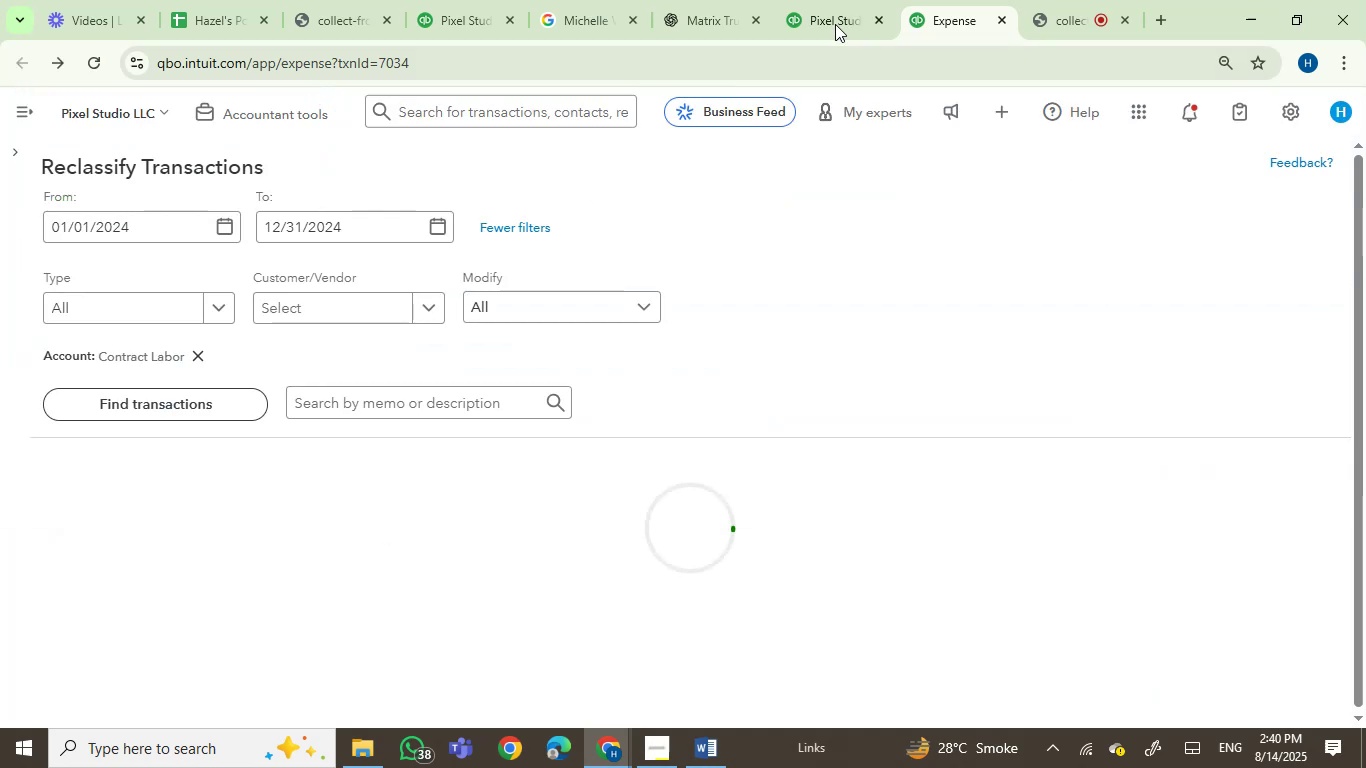 
left_click([830, 9])
 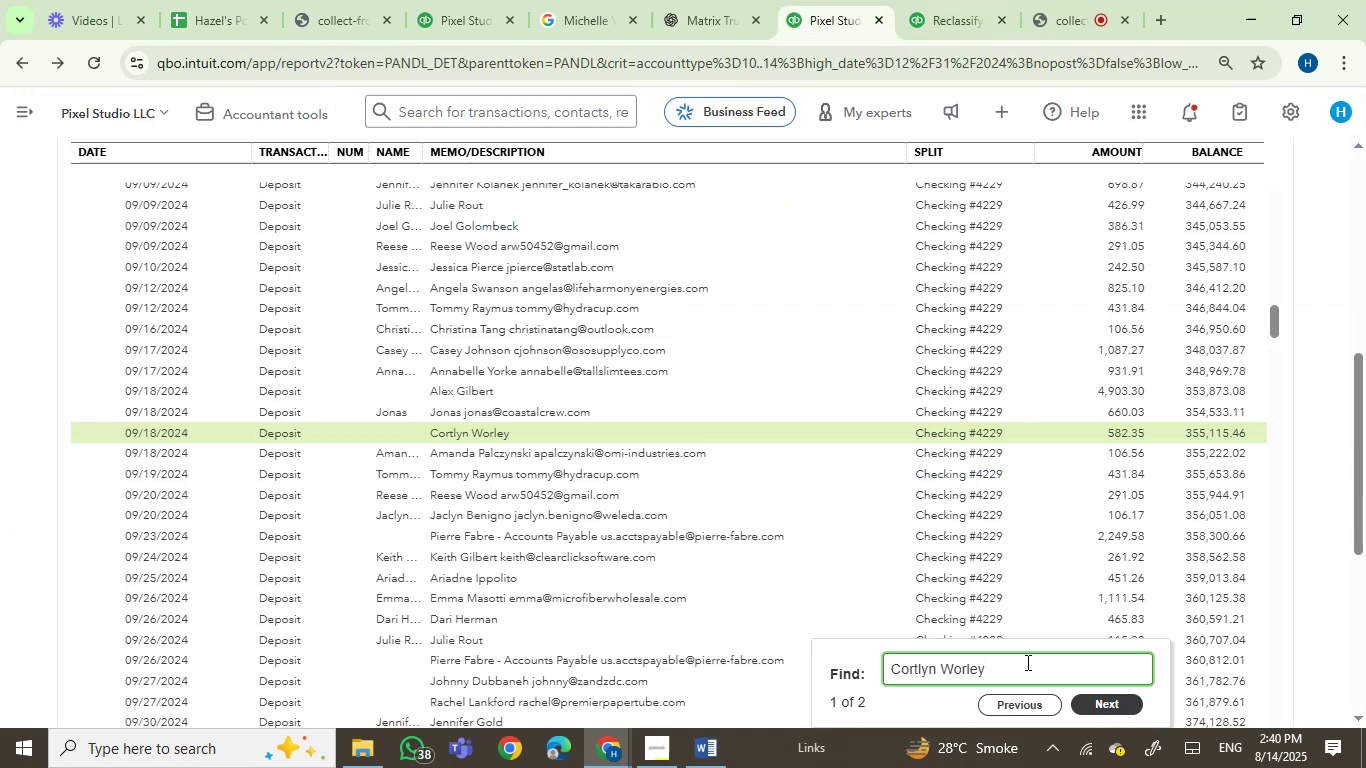 
left_click_drag(start_coordinate=[1025, 665], to_coordinate=[767, 685])
 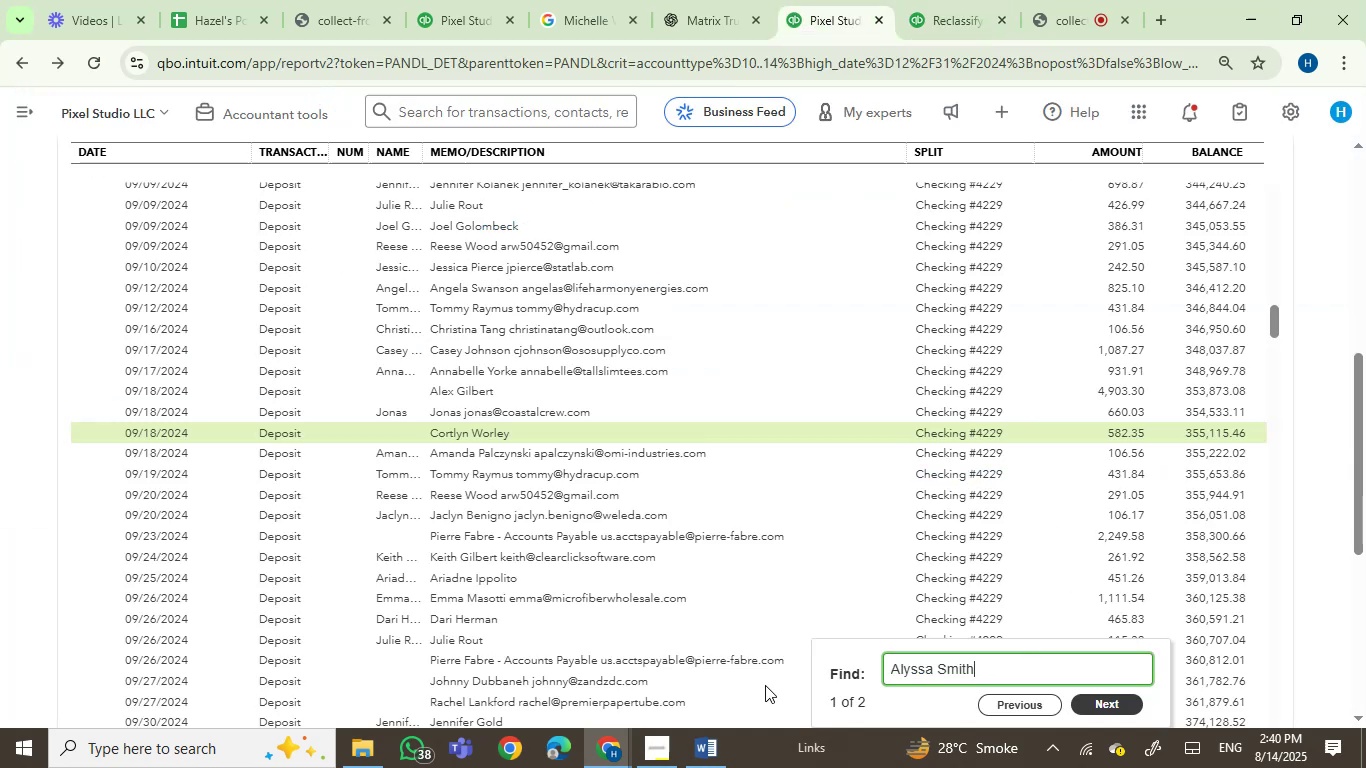 
key(Control+ControlLeft)
 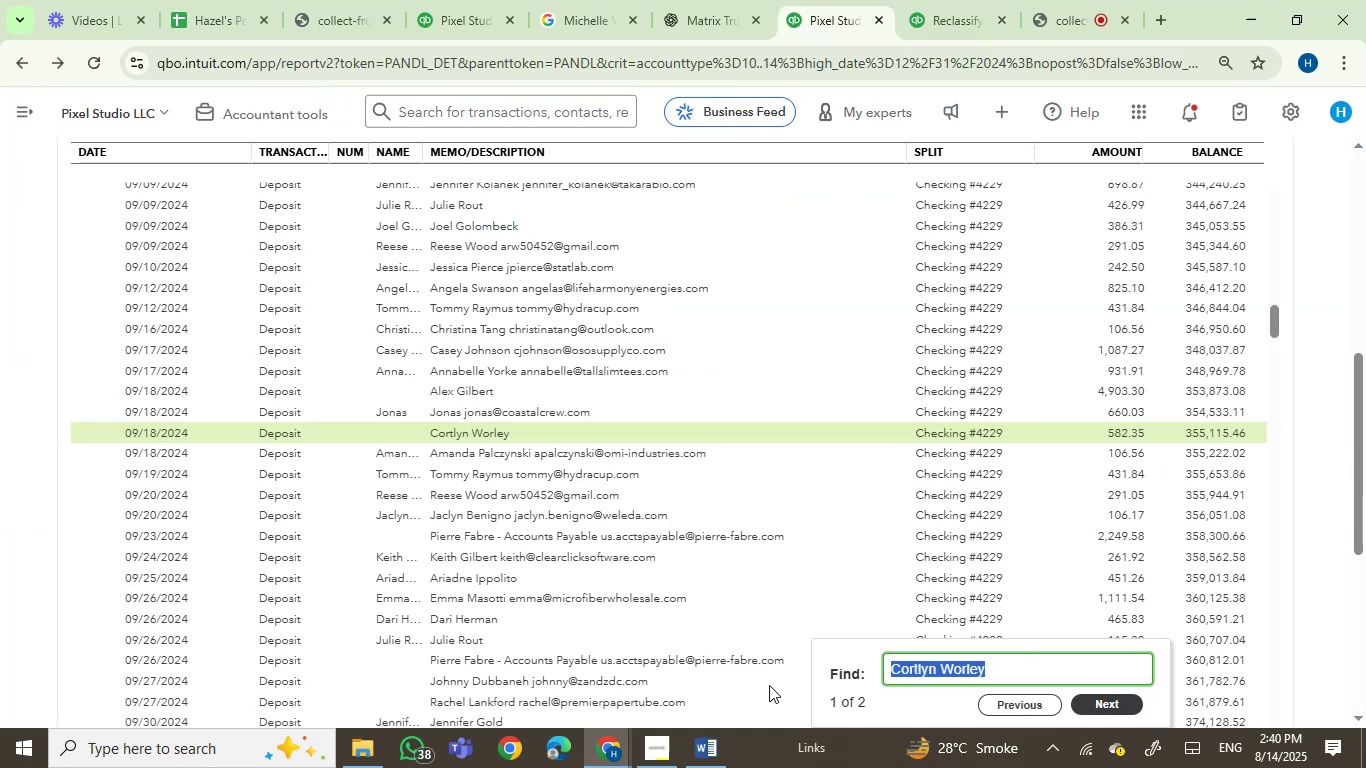 
key(Control+V)
 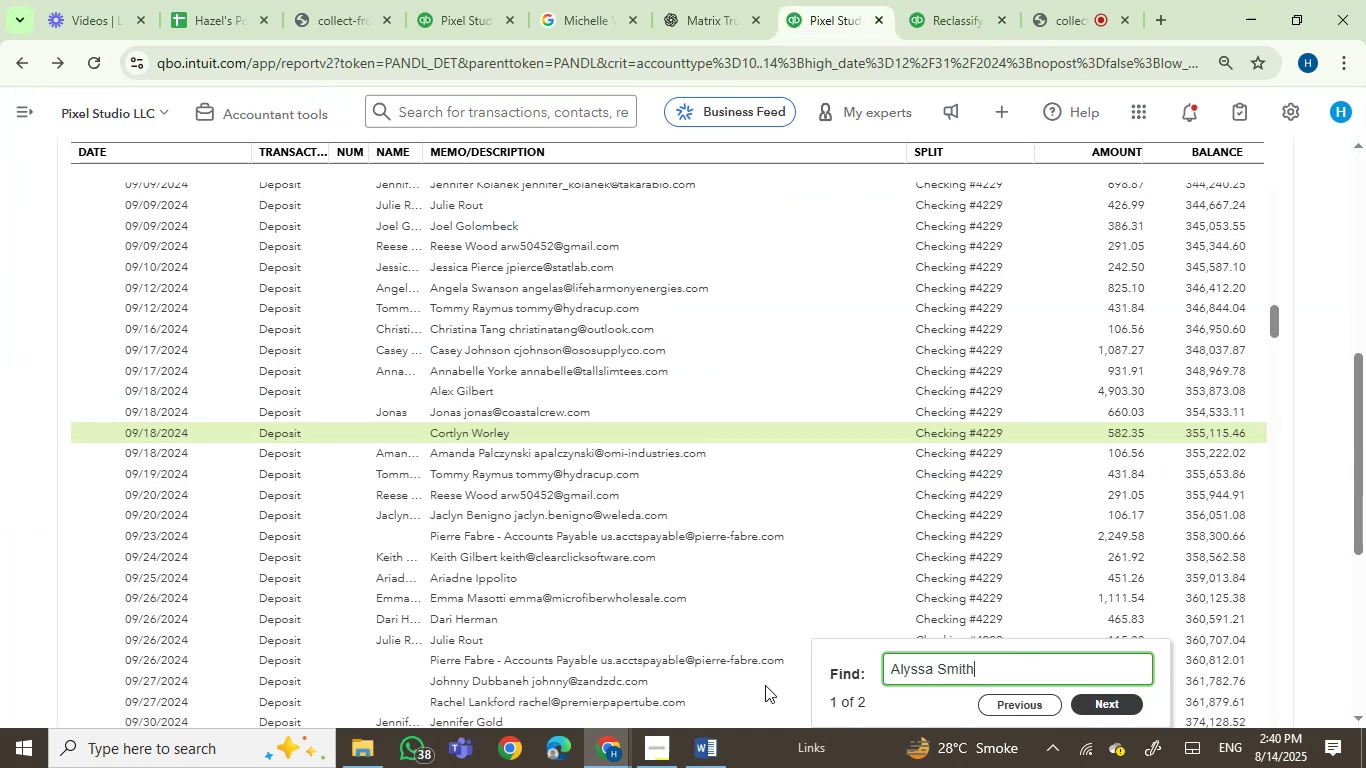 
key(Enter)
 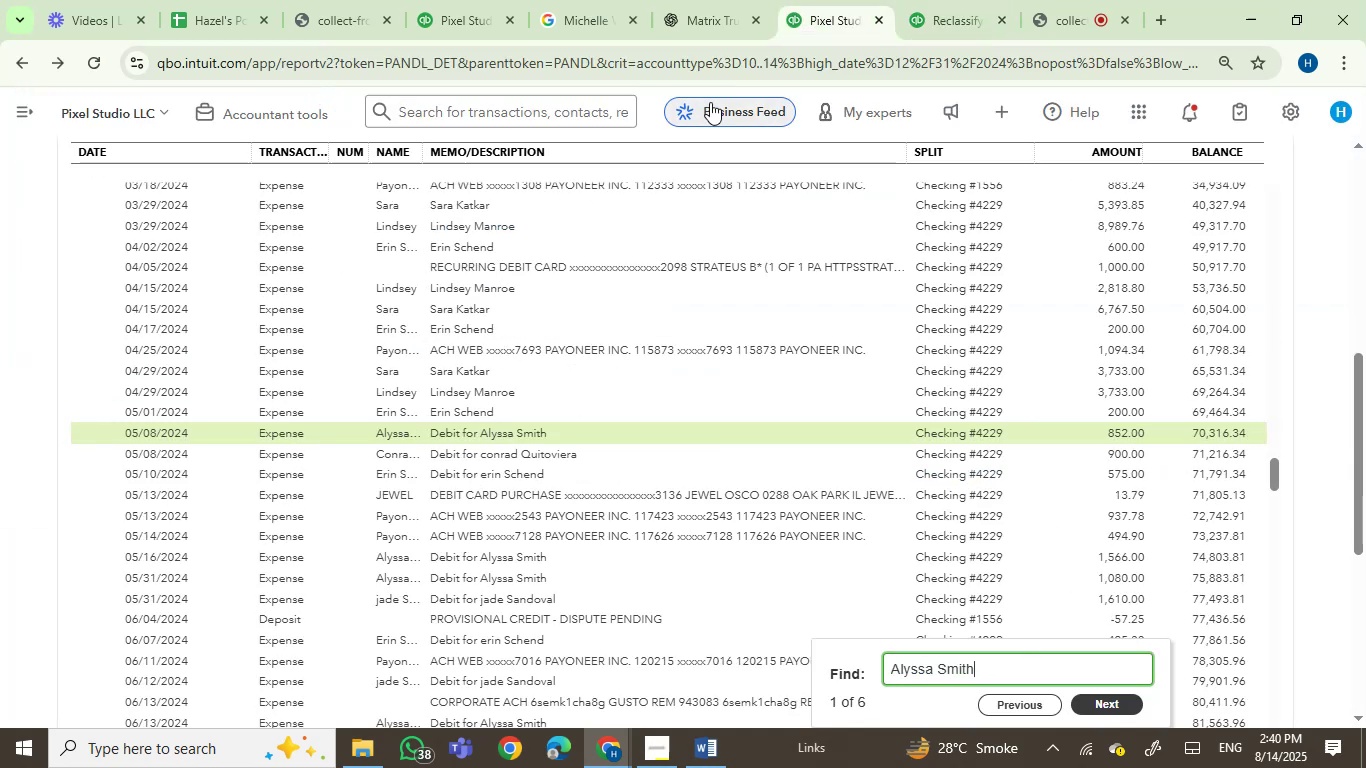 
left_click([960, 7])
 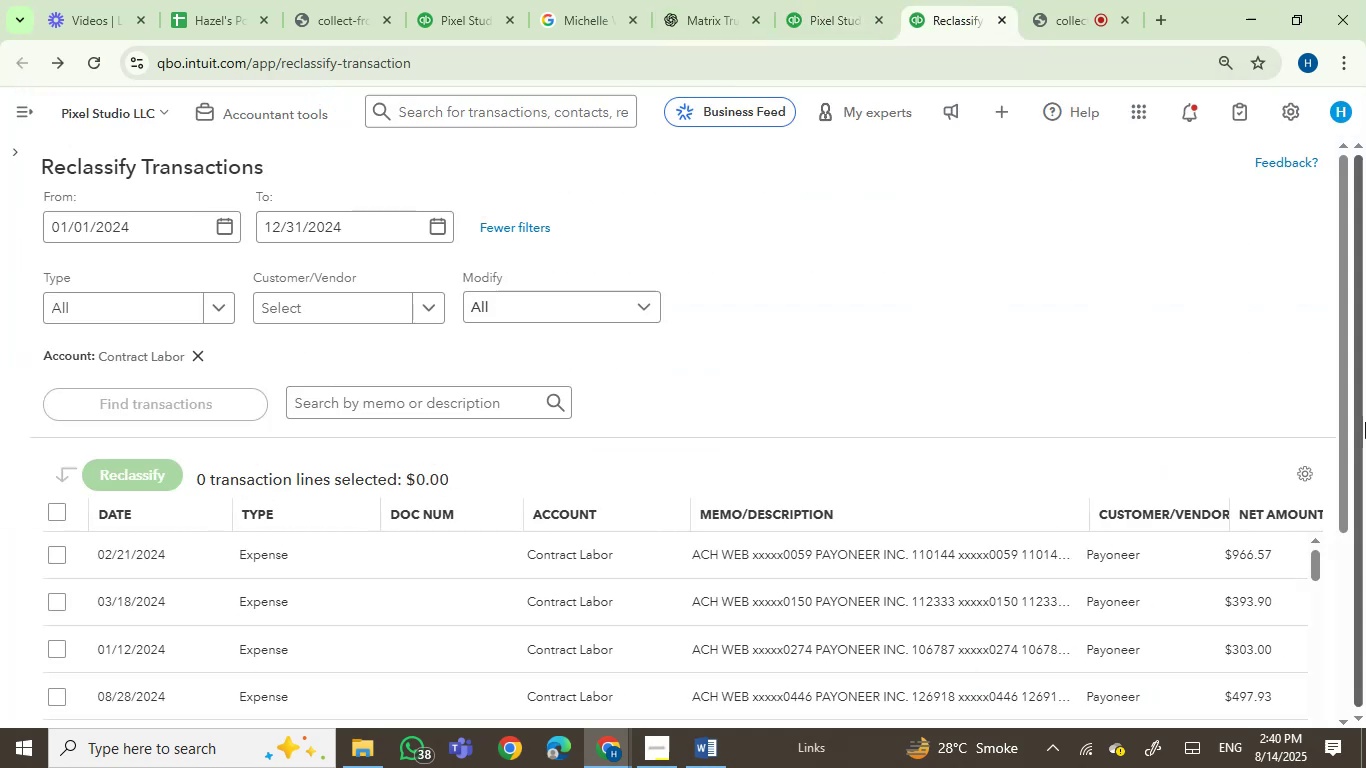 
left_click_drag(start_coordinate=[1344, 420], to_coordinate=[1340, 465])
 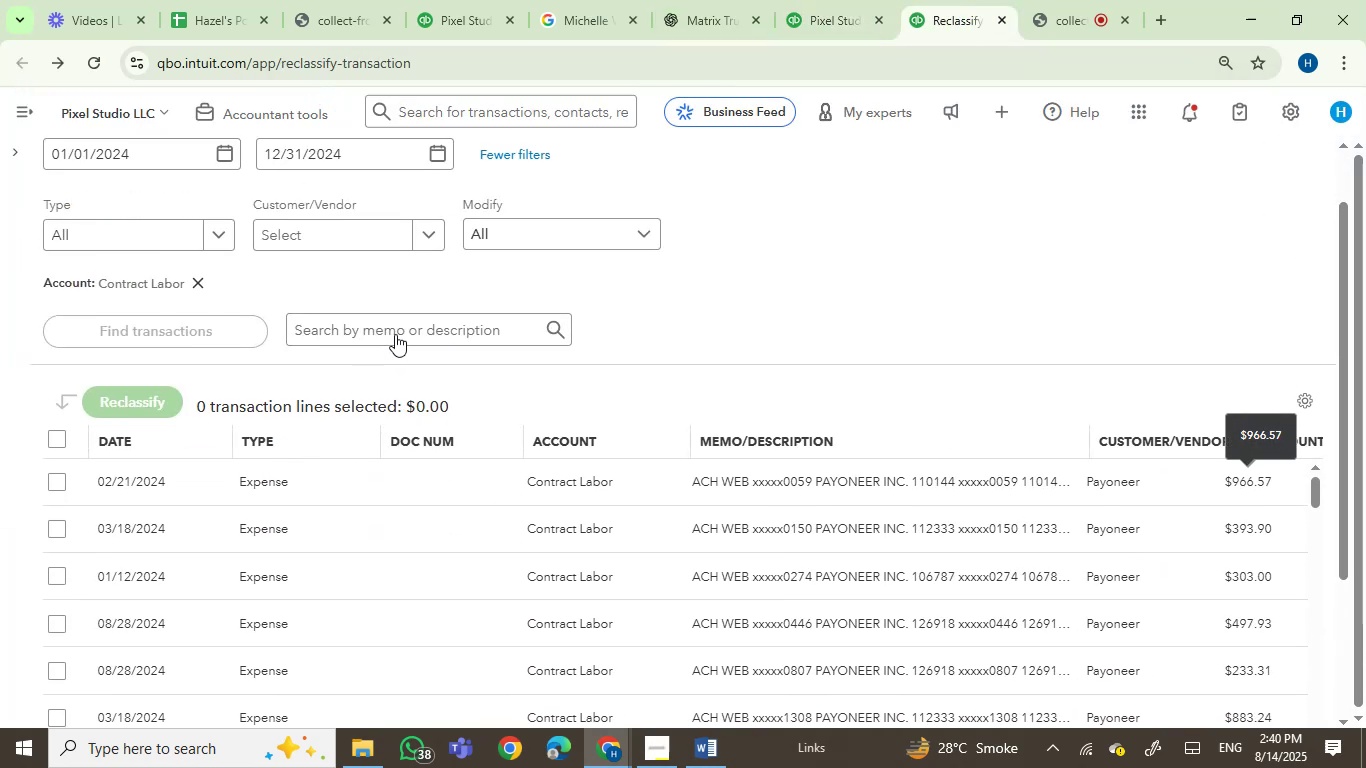 
left_click([397, 330])
 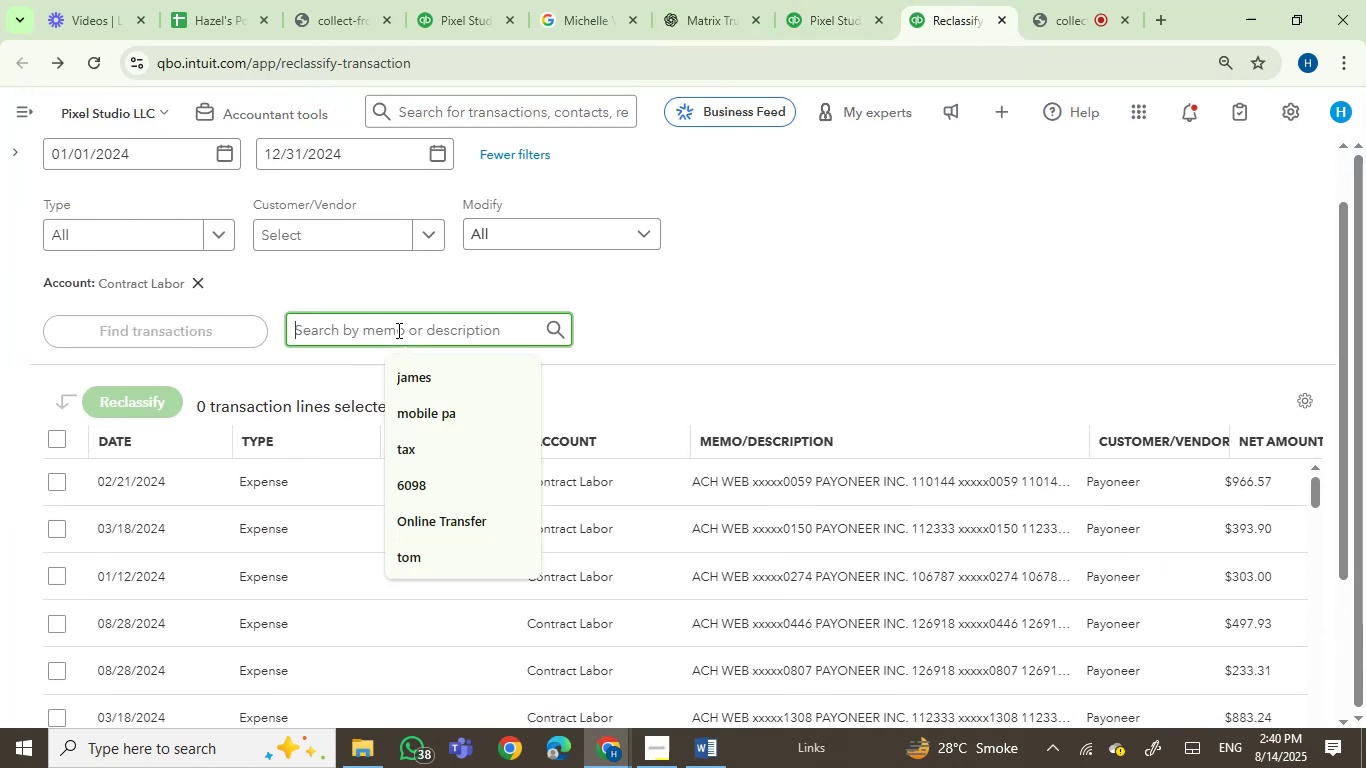 
key(Control+V)
 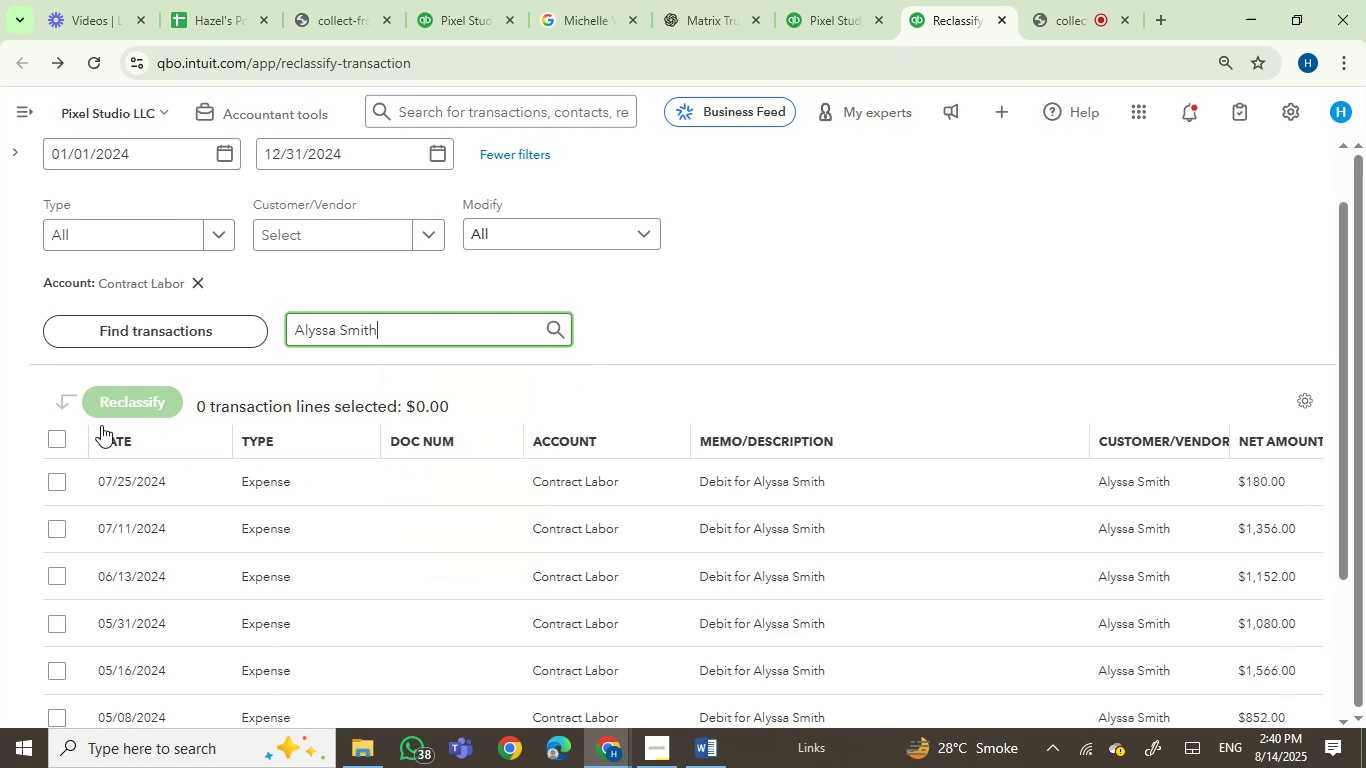 
left_click([59, 434])
 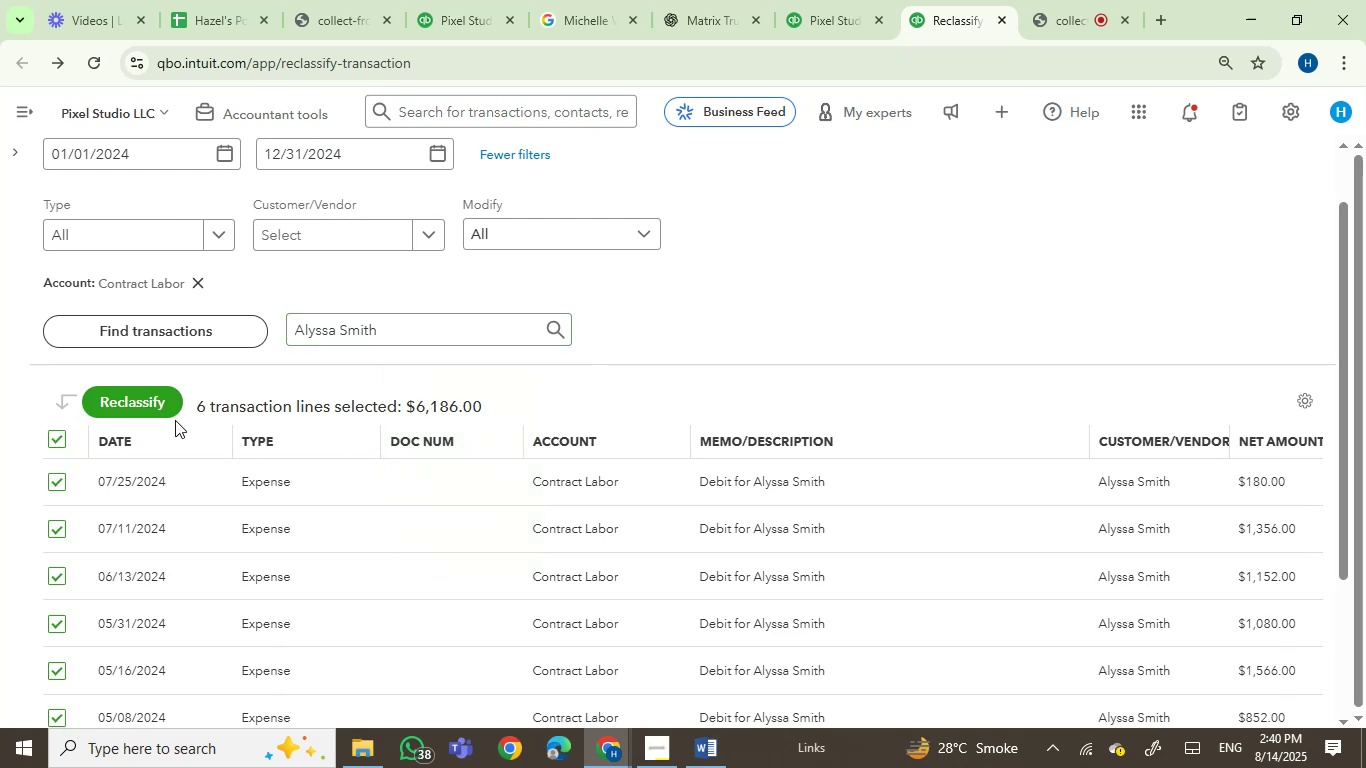 
left_click([61, 440])
 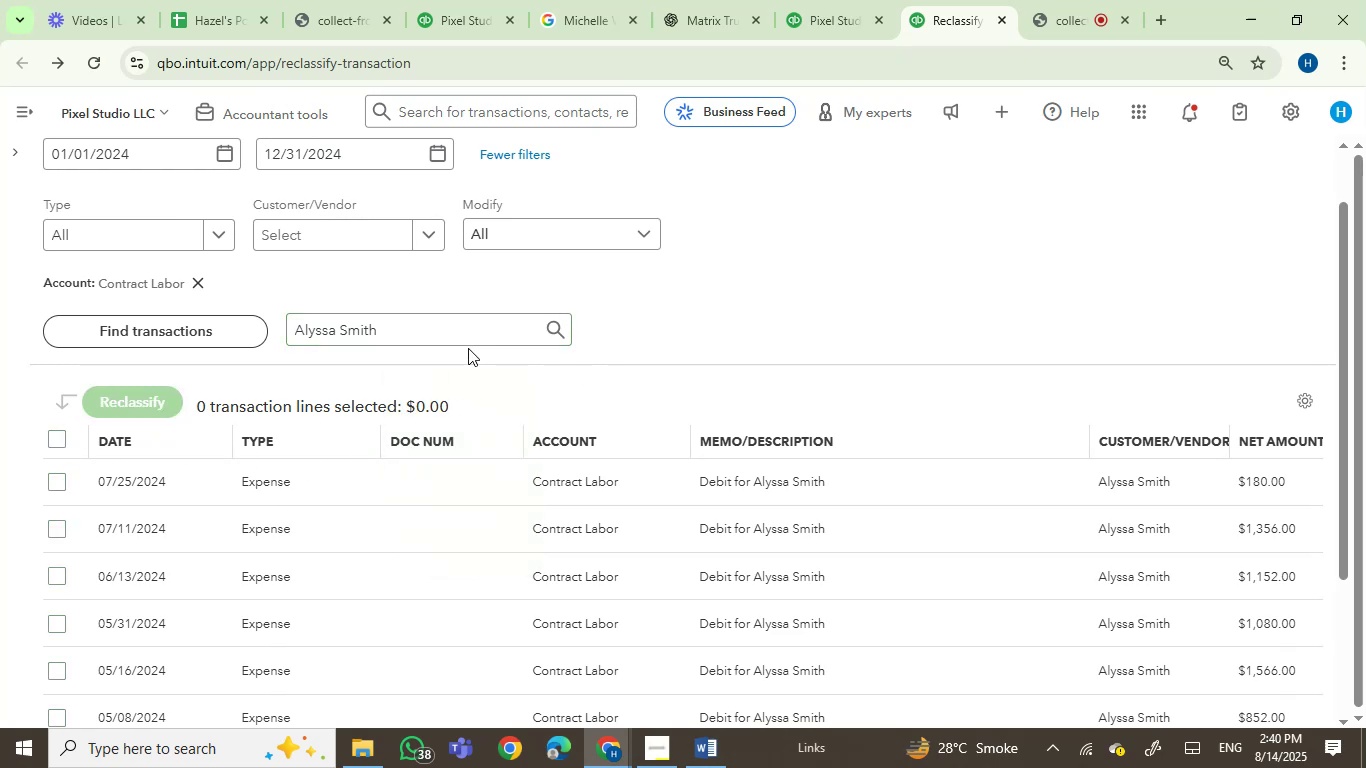 
left_click_drag(start_coordinate=[464, 345], to_coordinate=[259, 324])
 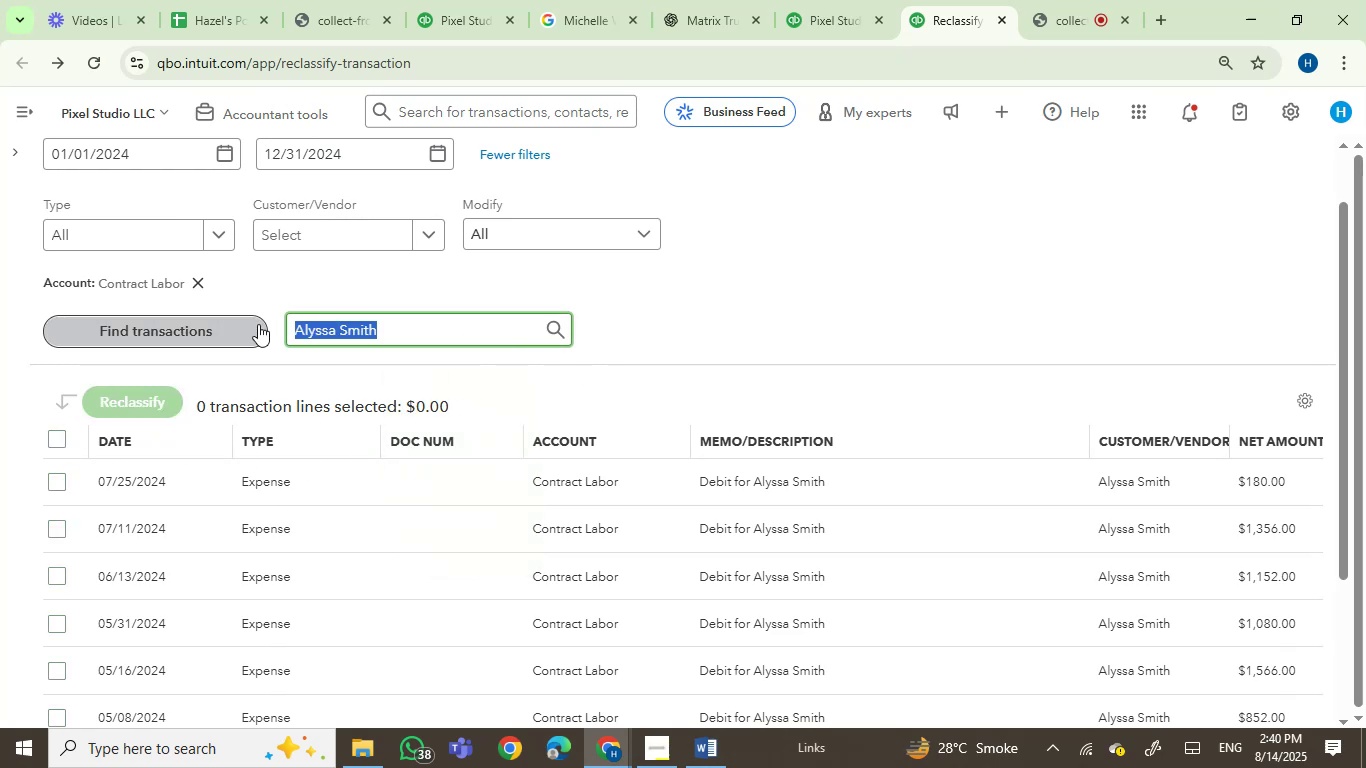 
key(Backspace)
 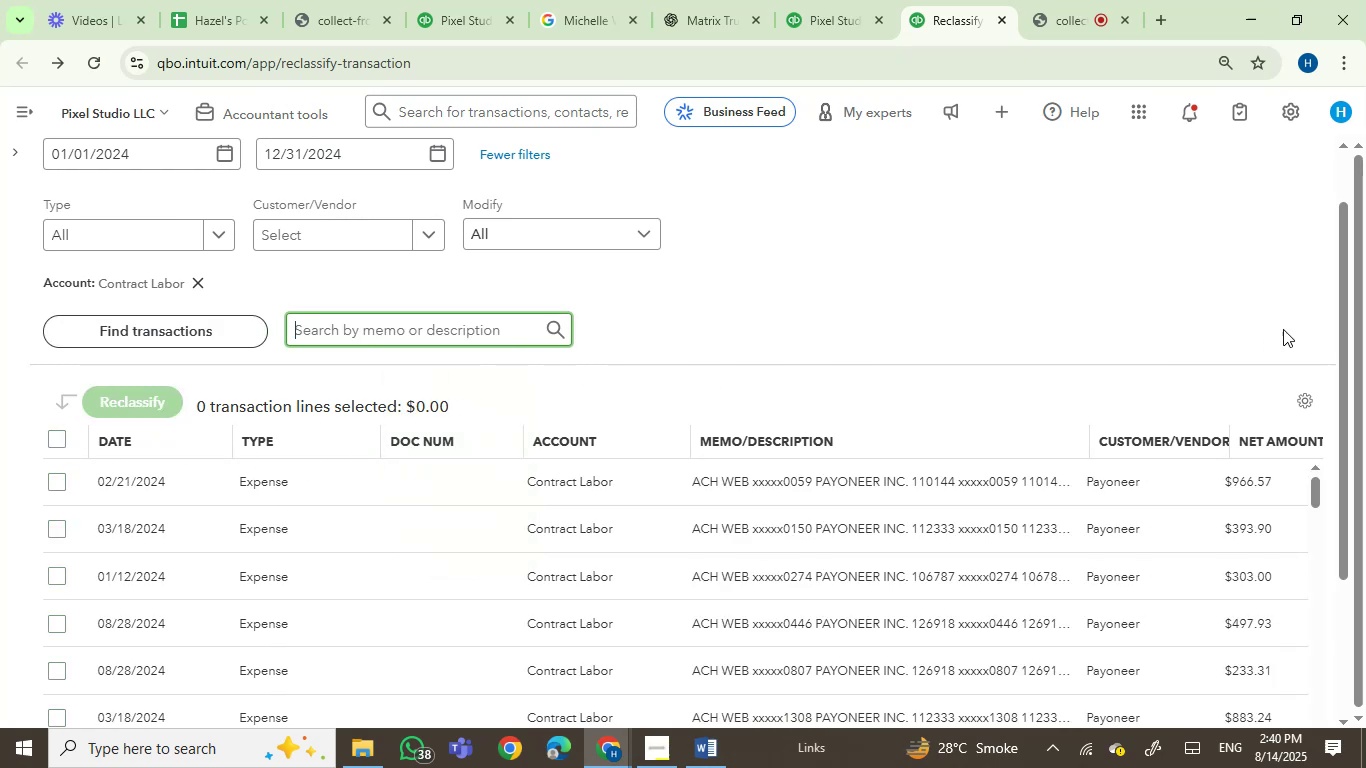 
left_click_drag(start_coordinate=[1346, 314], to_coordinate=[1348, 572])
 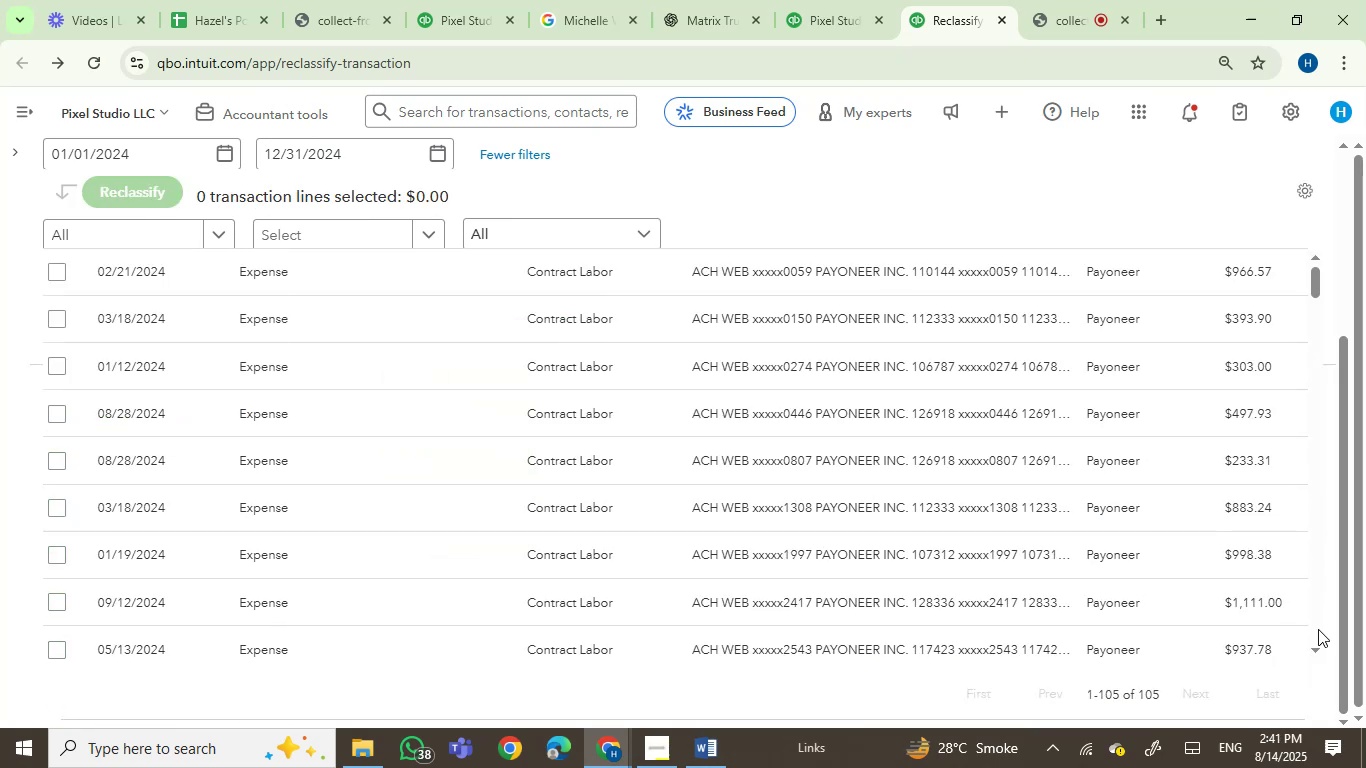 
left_click([1318, 645])
 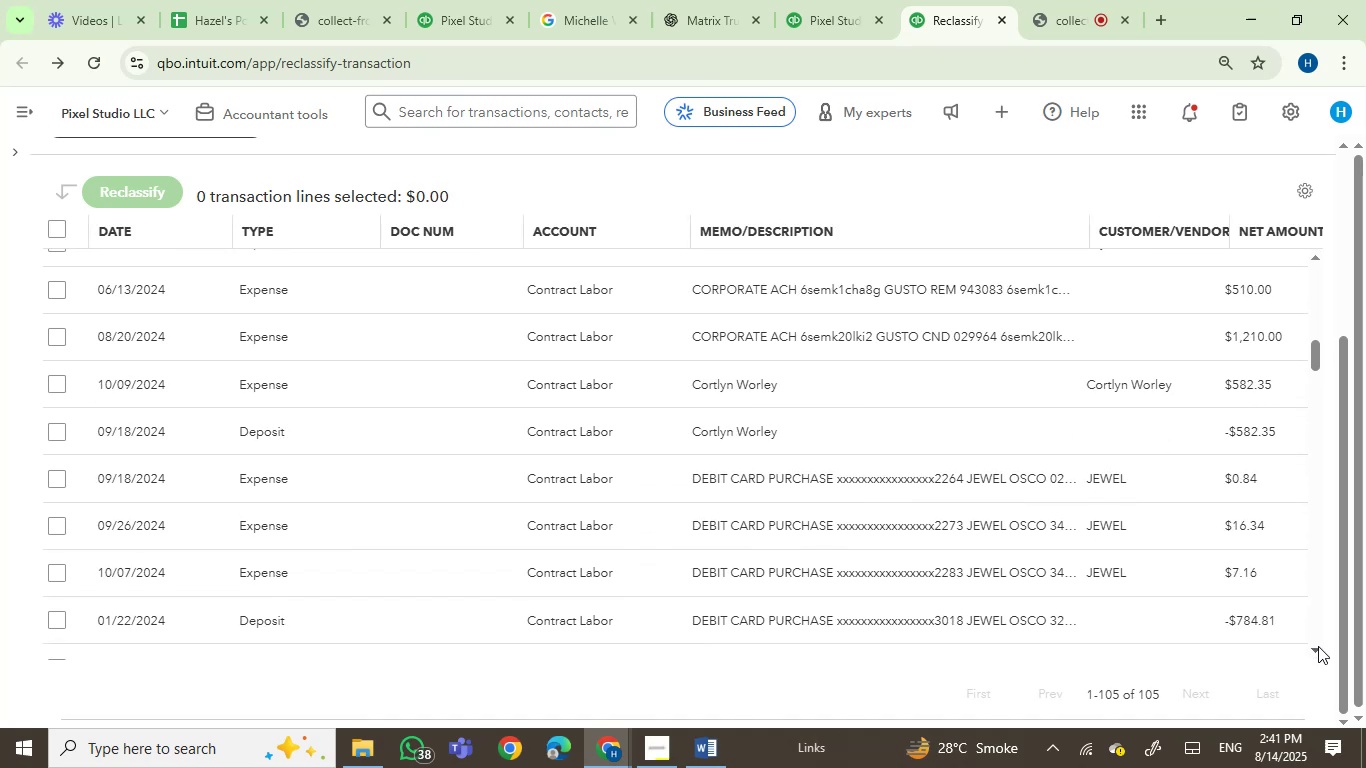 
double_click([1318, 646])
 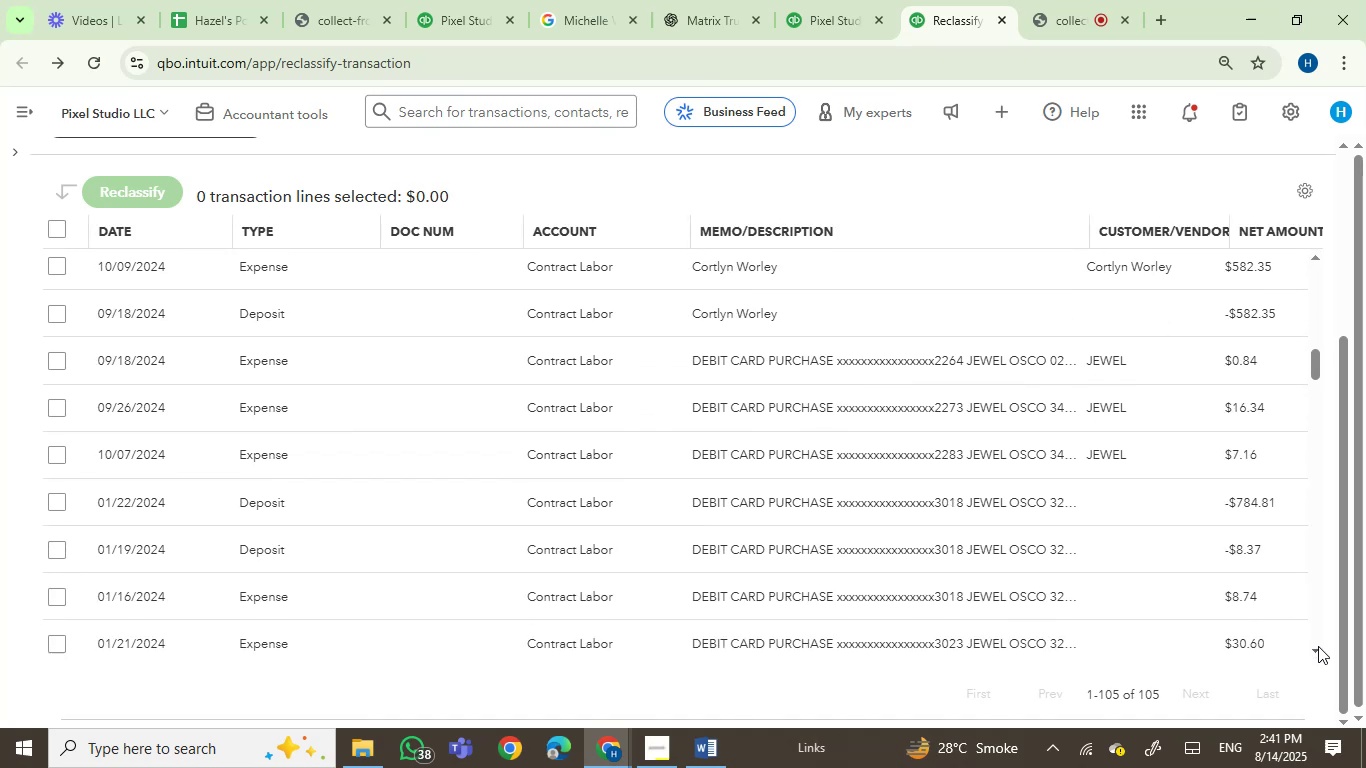 
triple_click([1318, 646])
 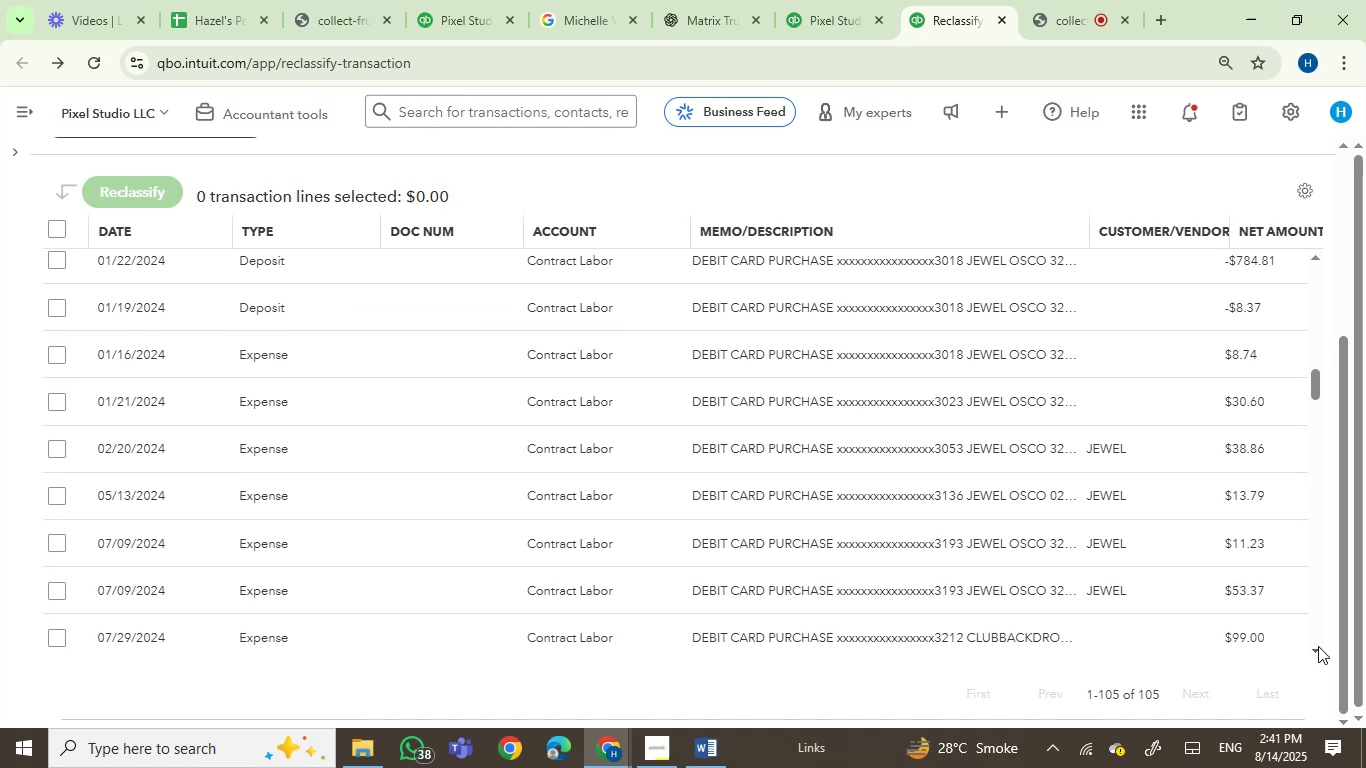 
left_click([1318, 646])
 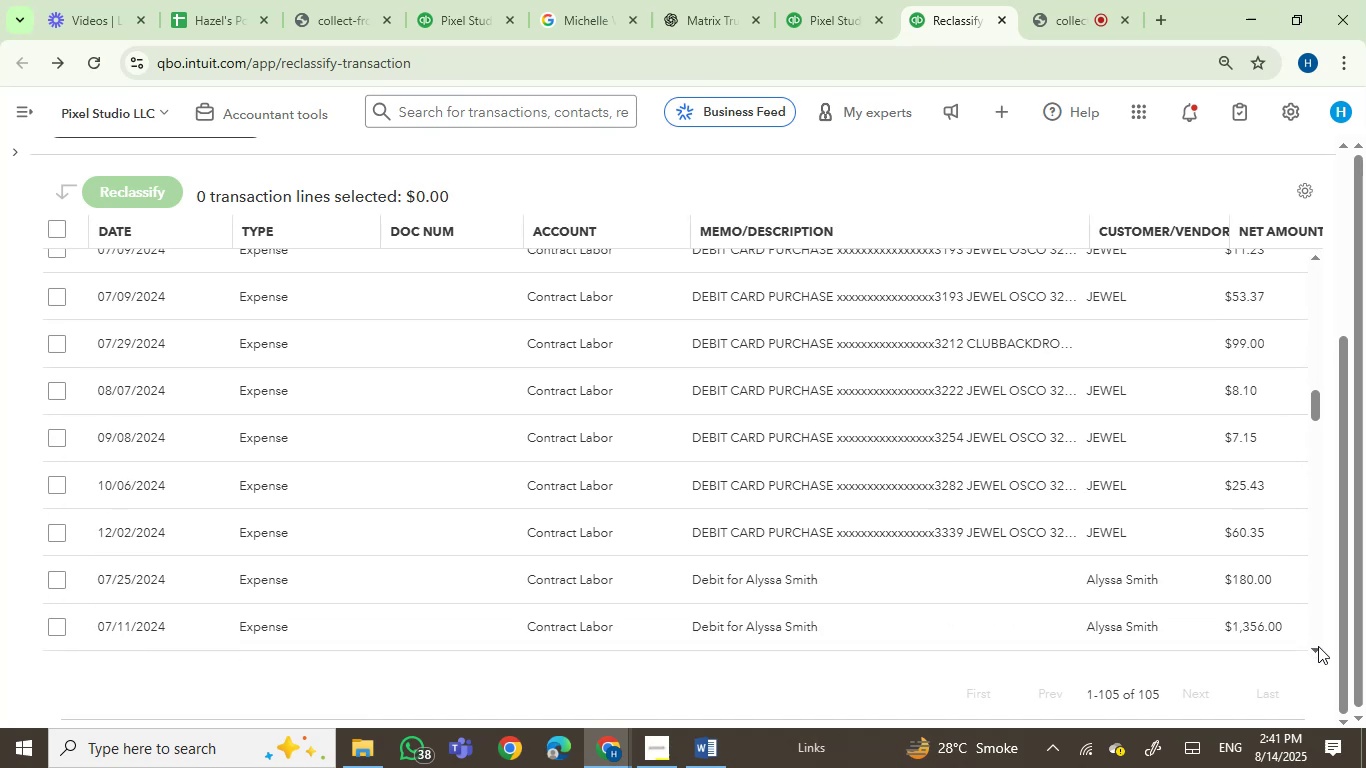 
left_click([1318, 646])
 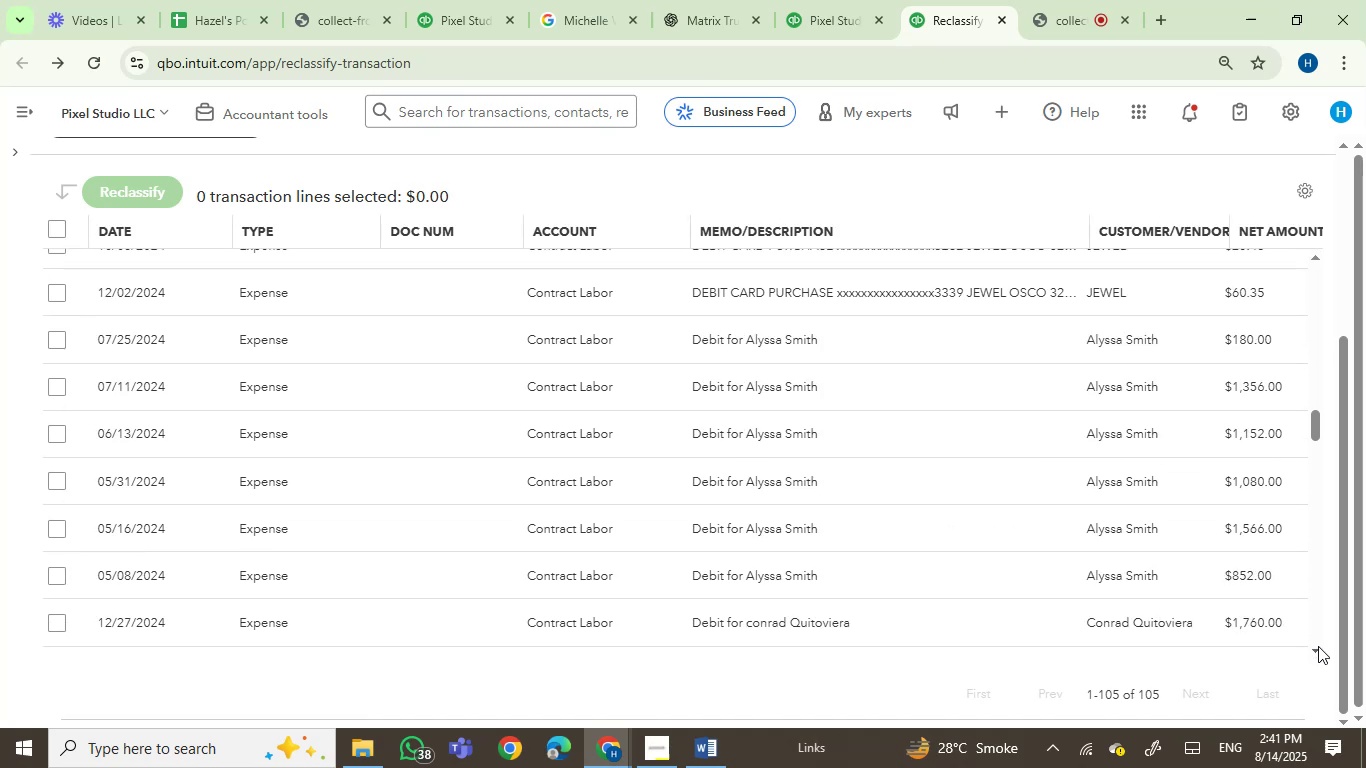 
double_click([1318, 646])
 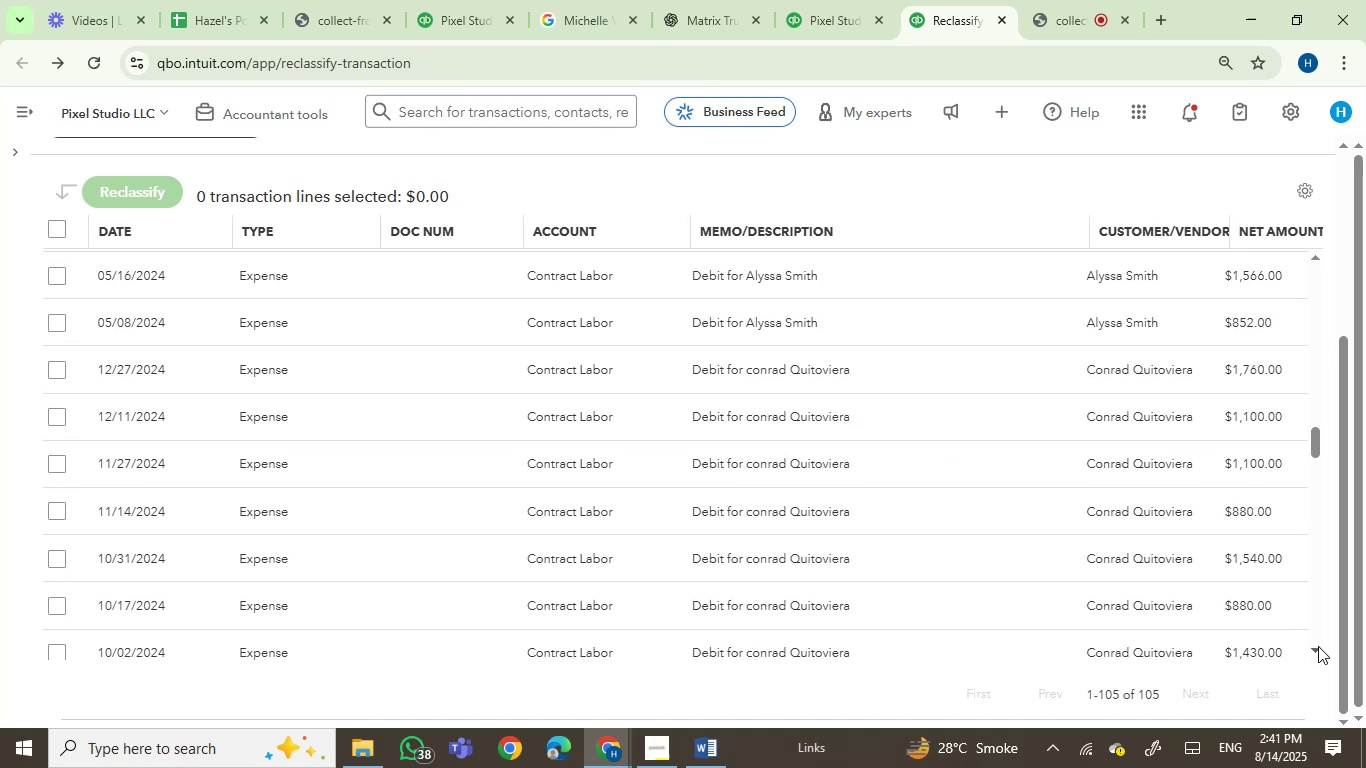 
left_click([1318, 646])
 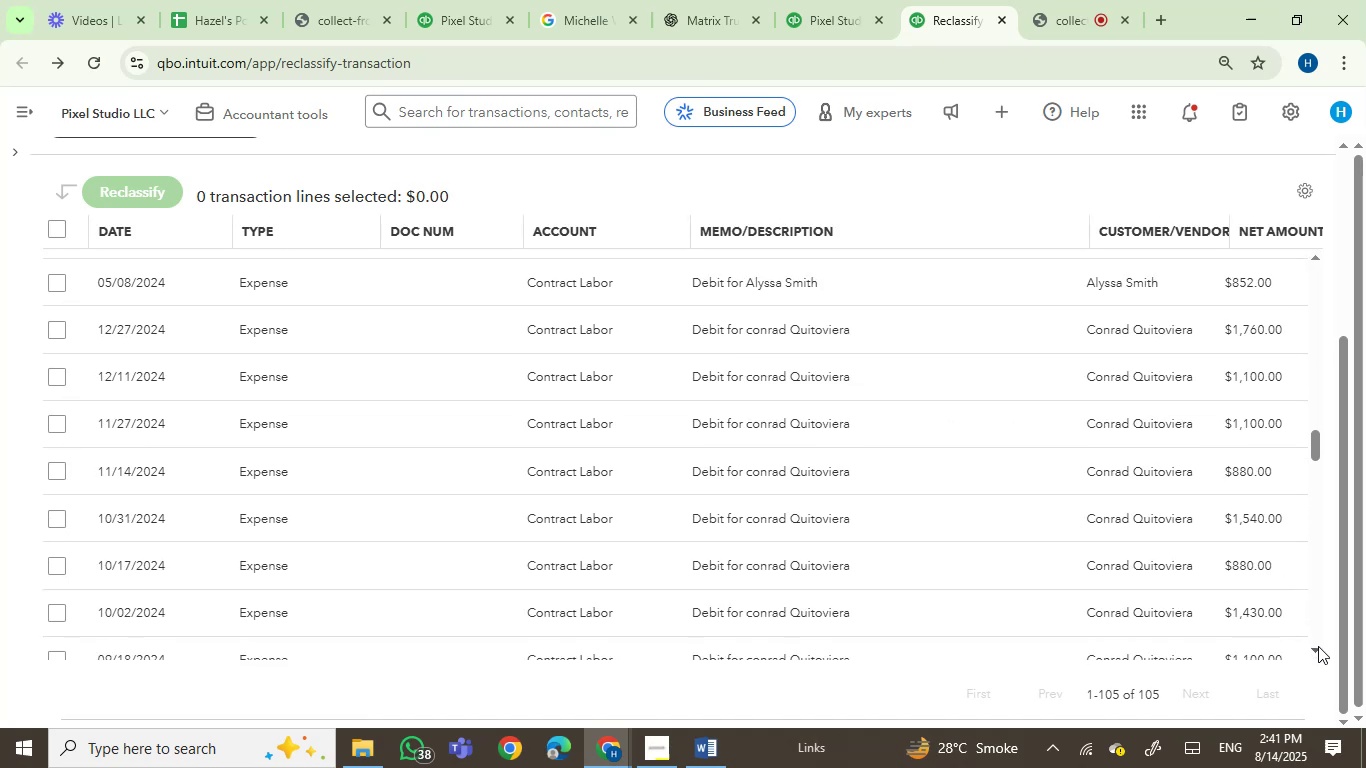 
left_click([1318, 646])
 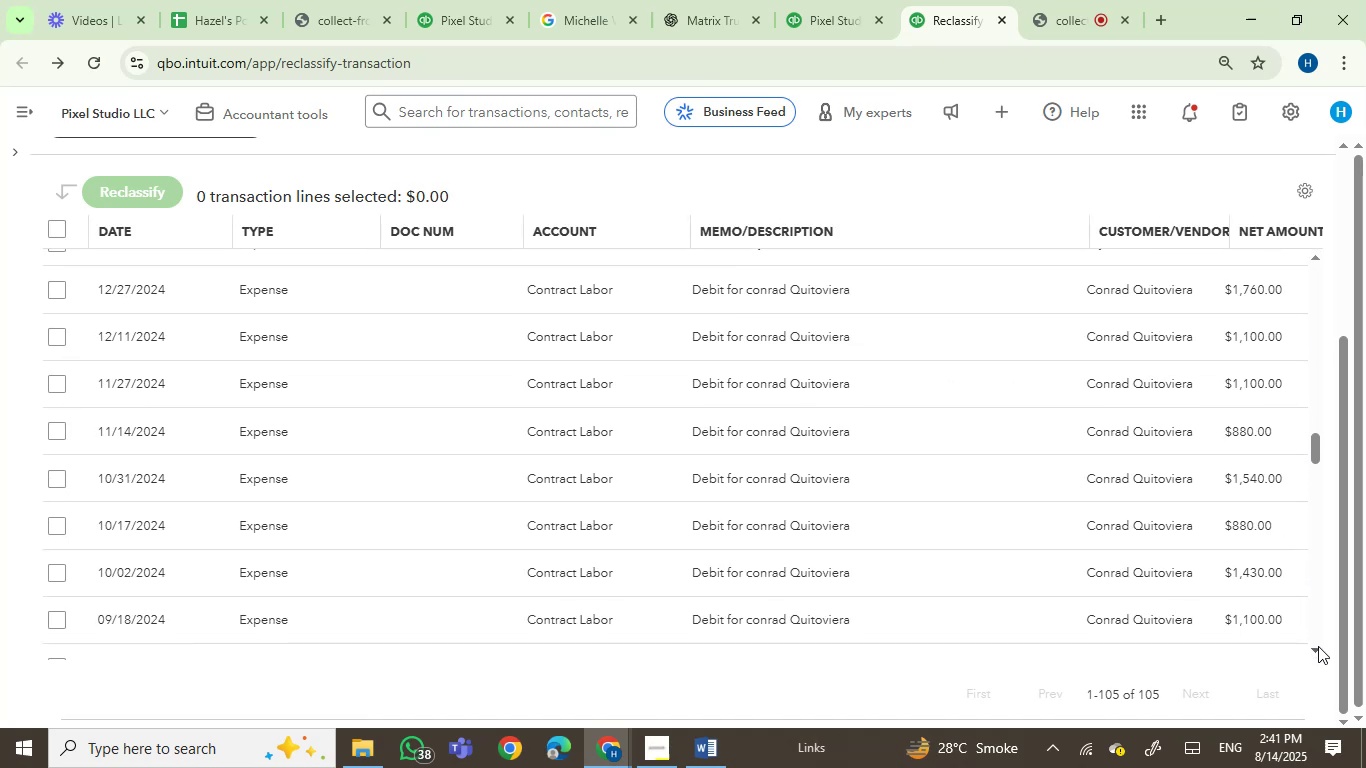 
left_click([1318, 646])
 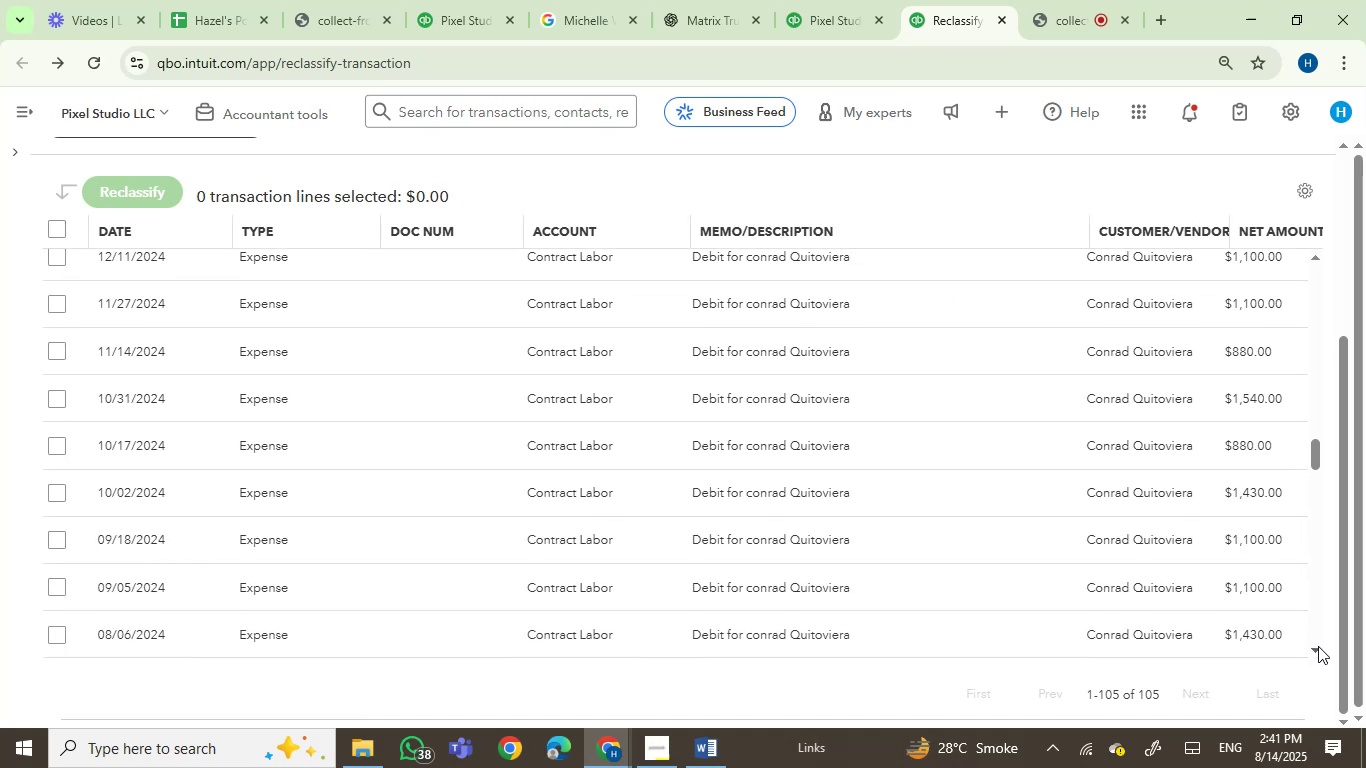 
double_click([1318, 646])
 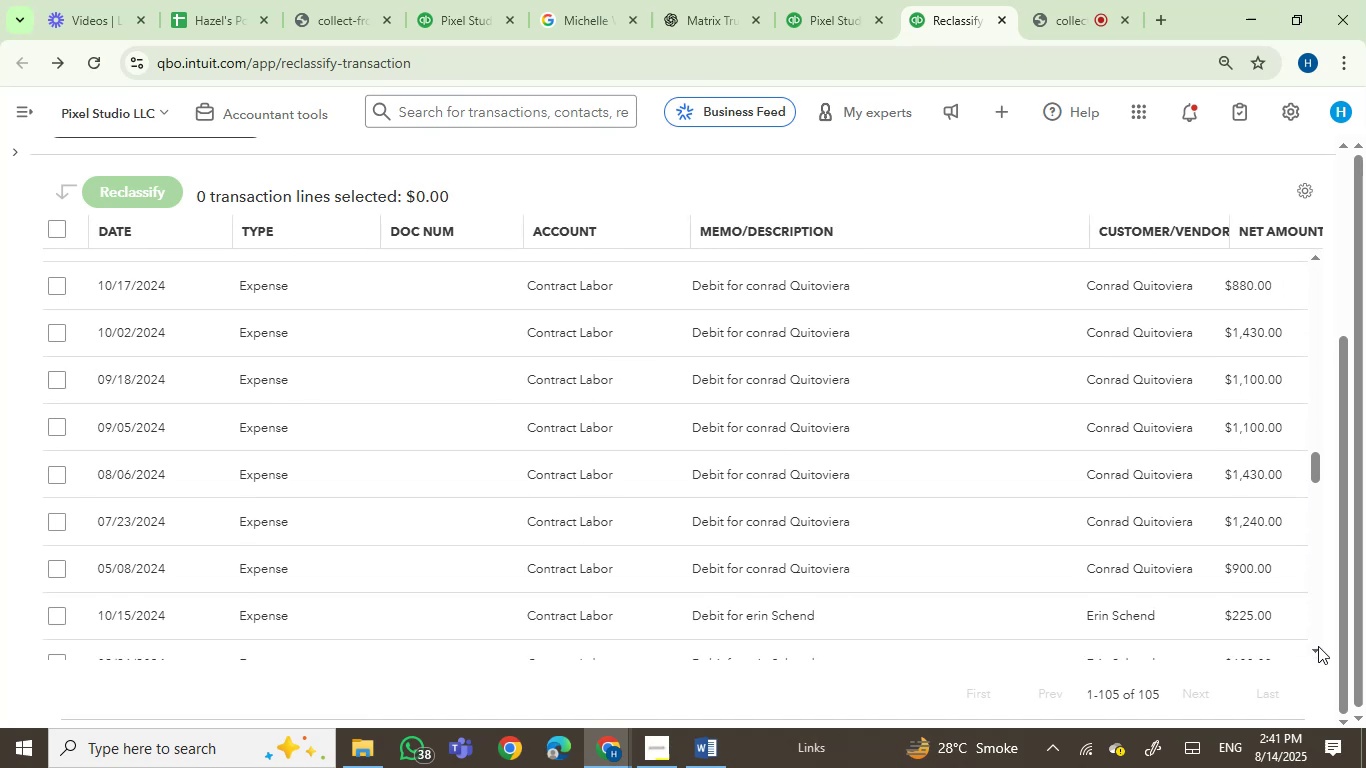 
triple_click([1318, 646])
 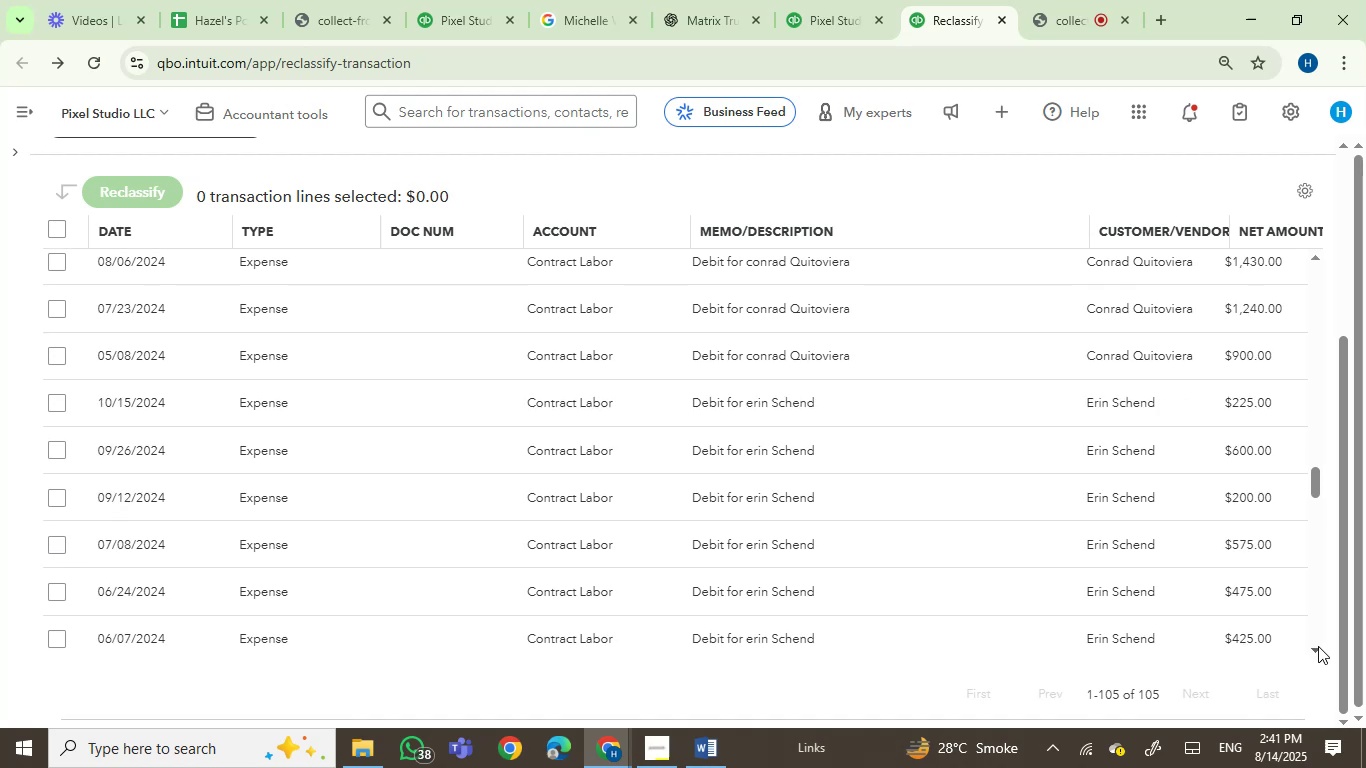 
left_click([1318, 646])
 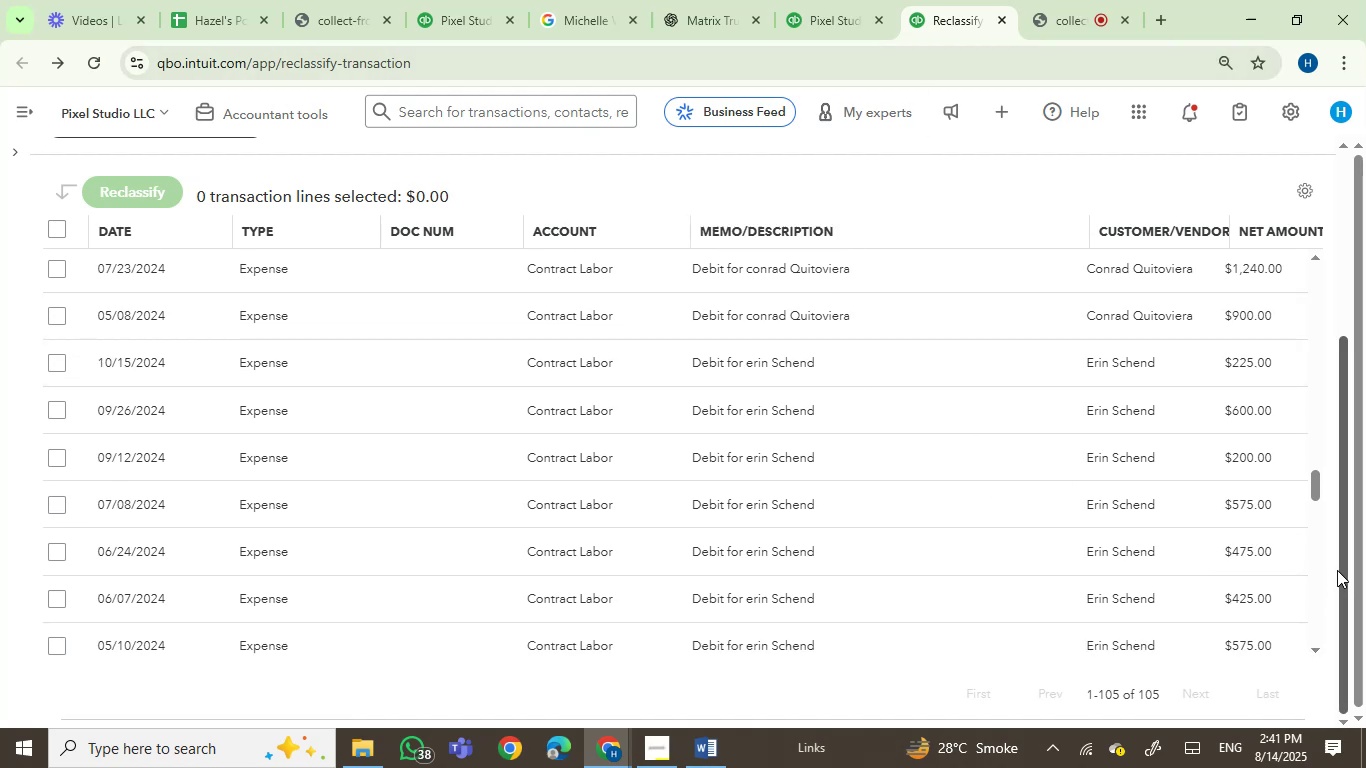 
double_click([1311, 648])
 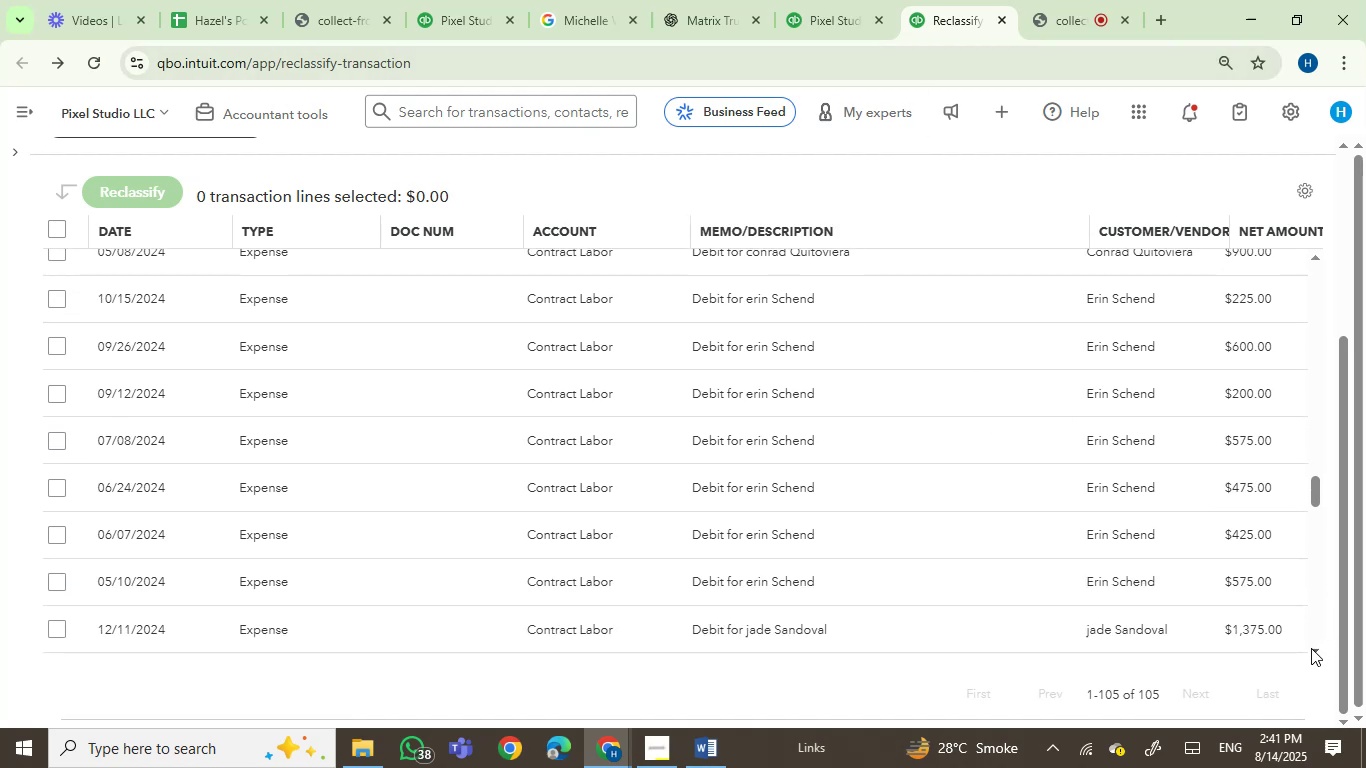 
triple_click([1311, 648])
 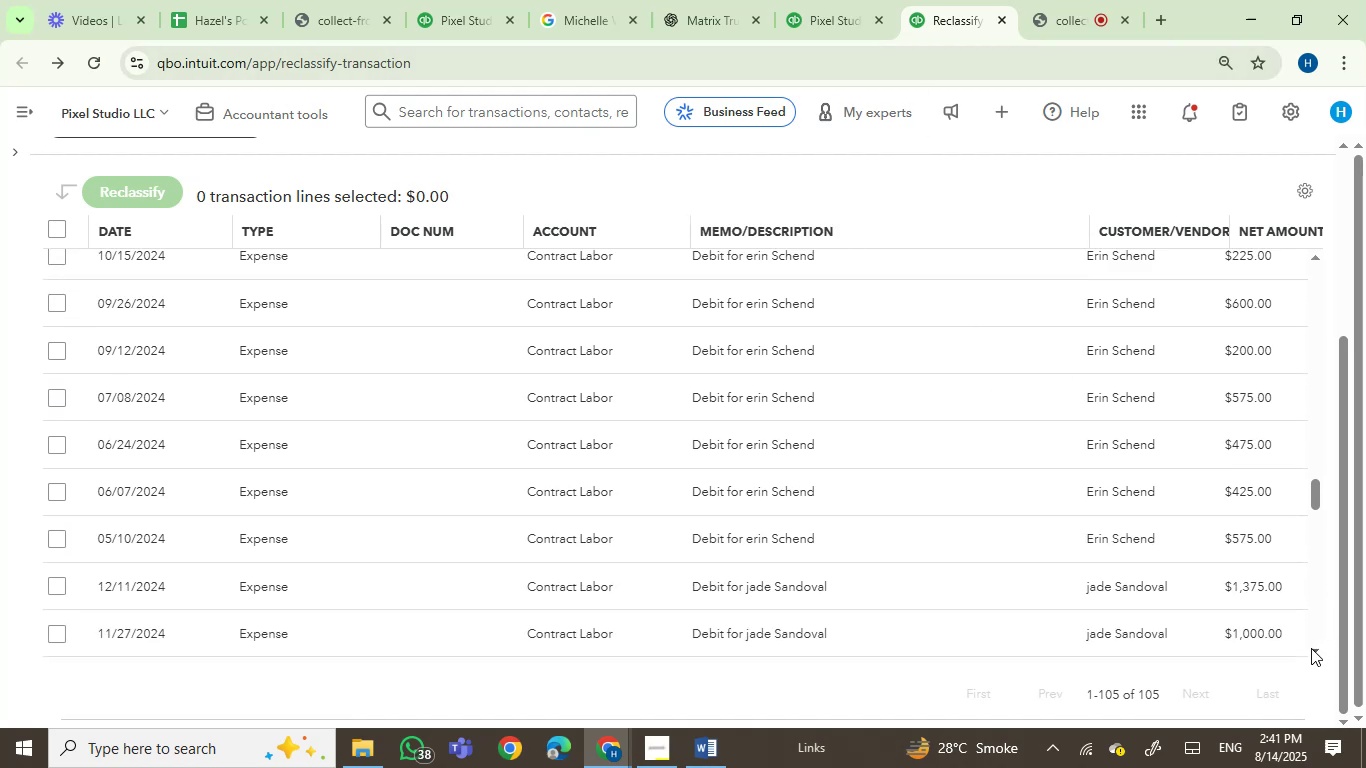 
triple_click([1311, 648])
 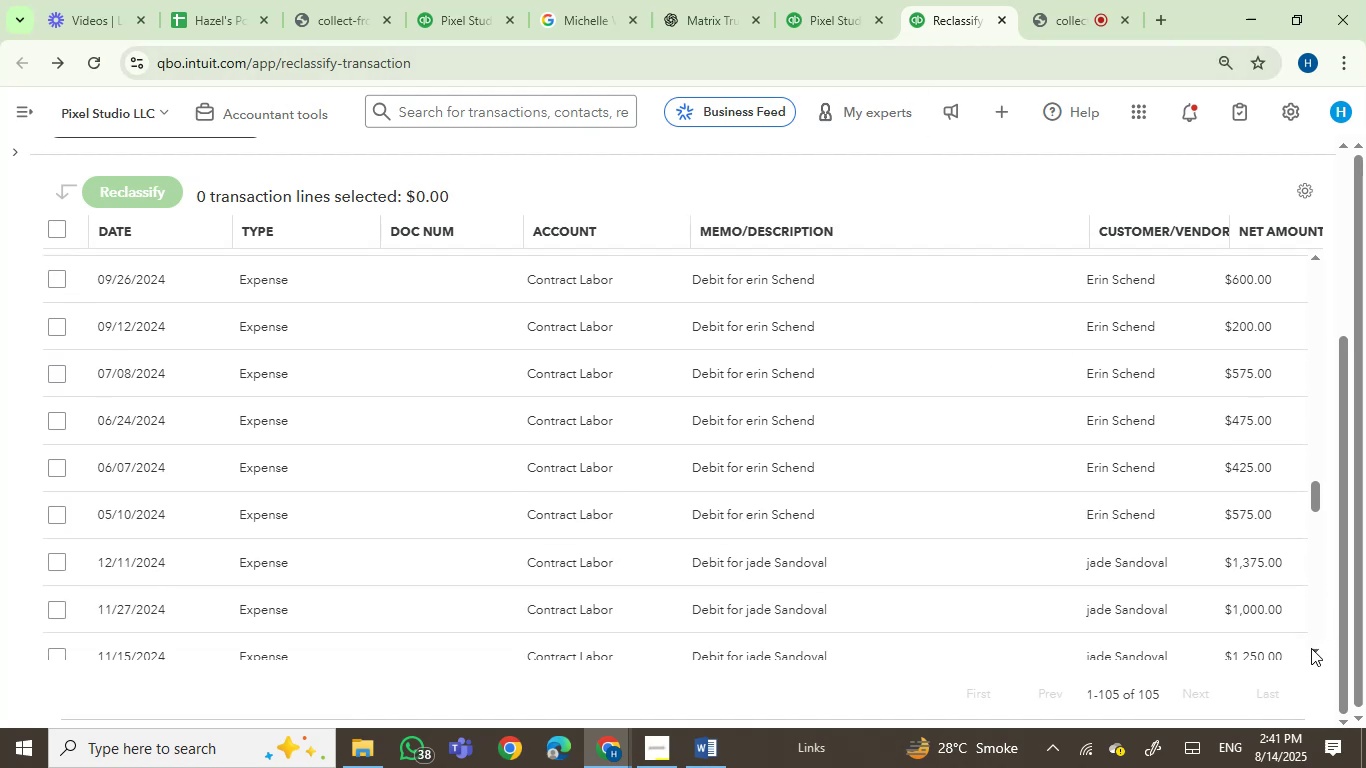 
triple_click([1311, 648])
 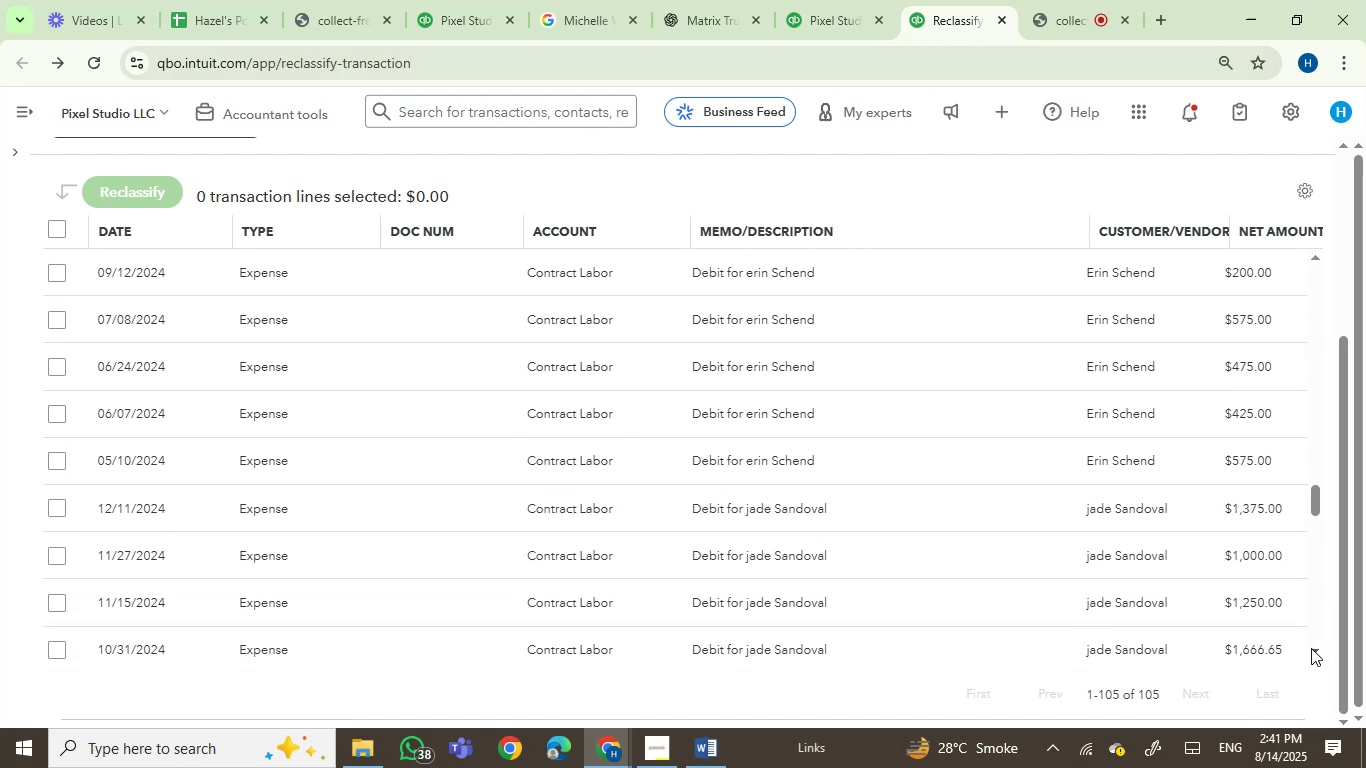 
triple_click([1311, 648])
 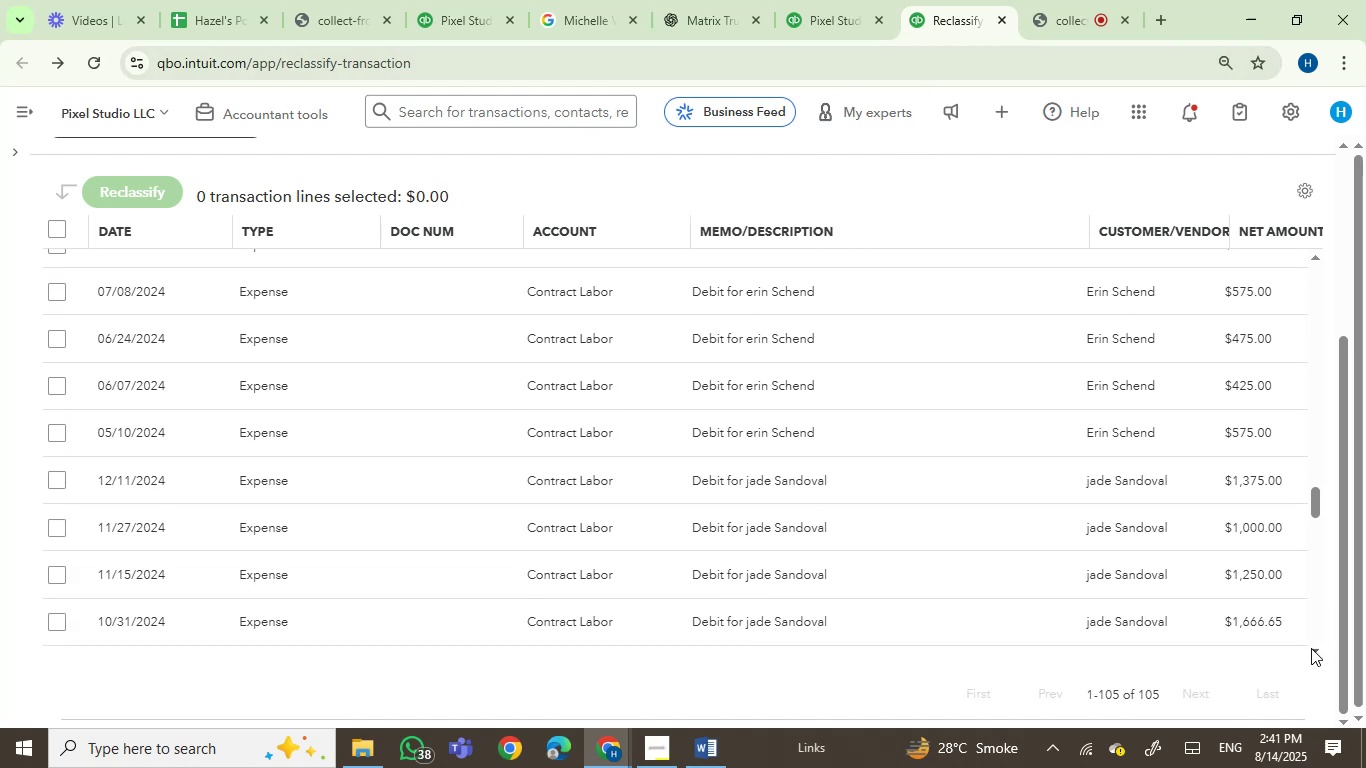 
triple_click([1311, 648])
 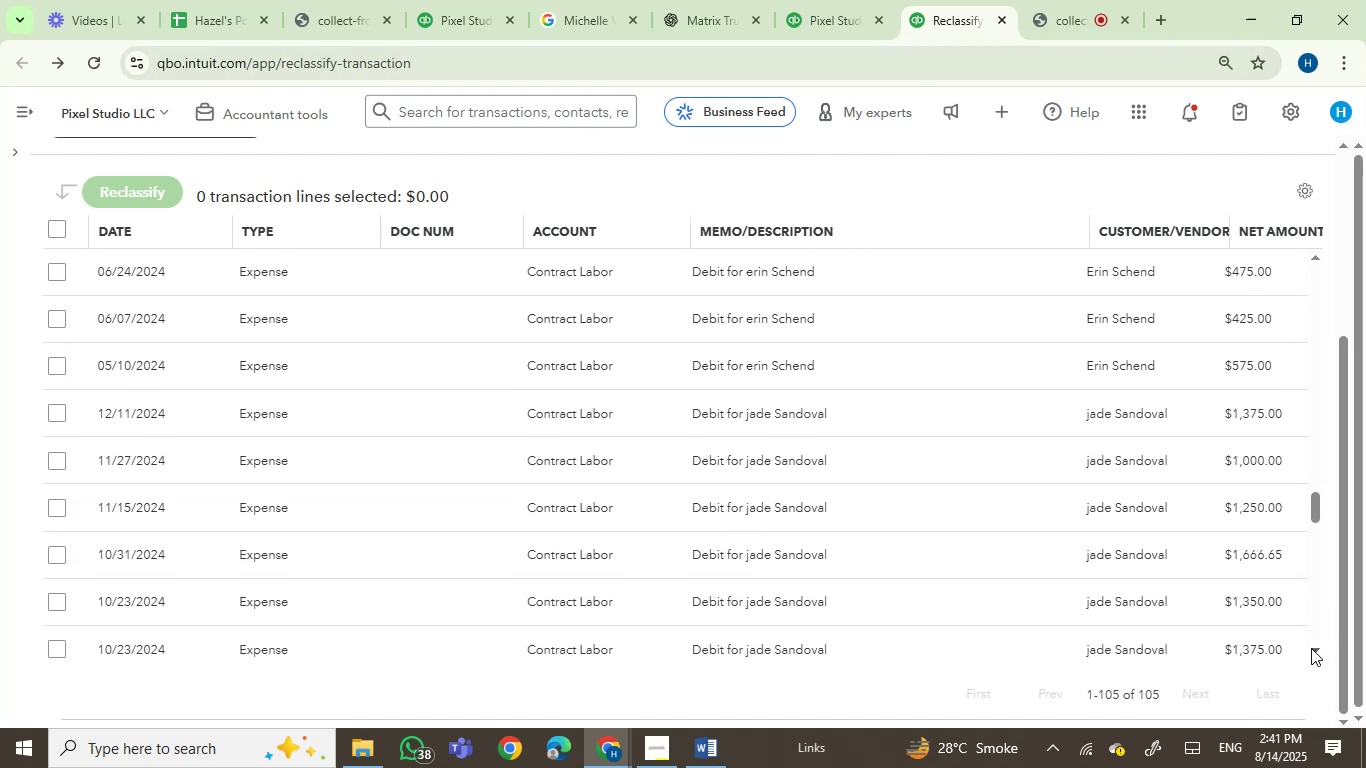 
double_click([1311, 648])
 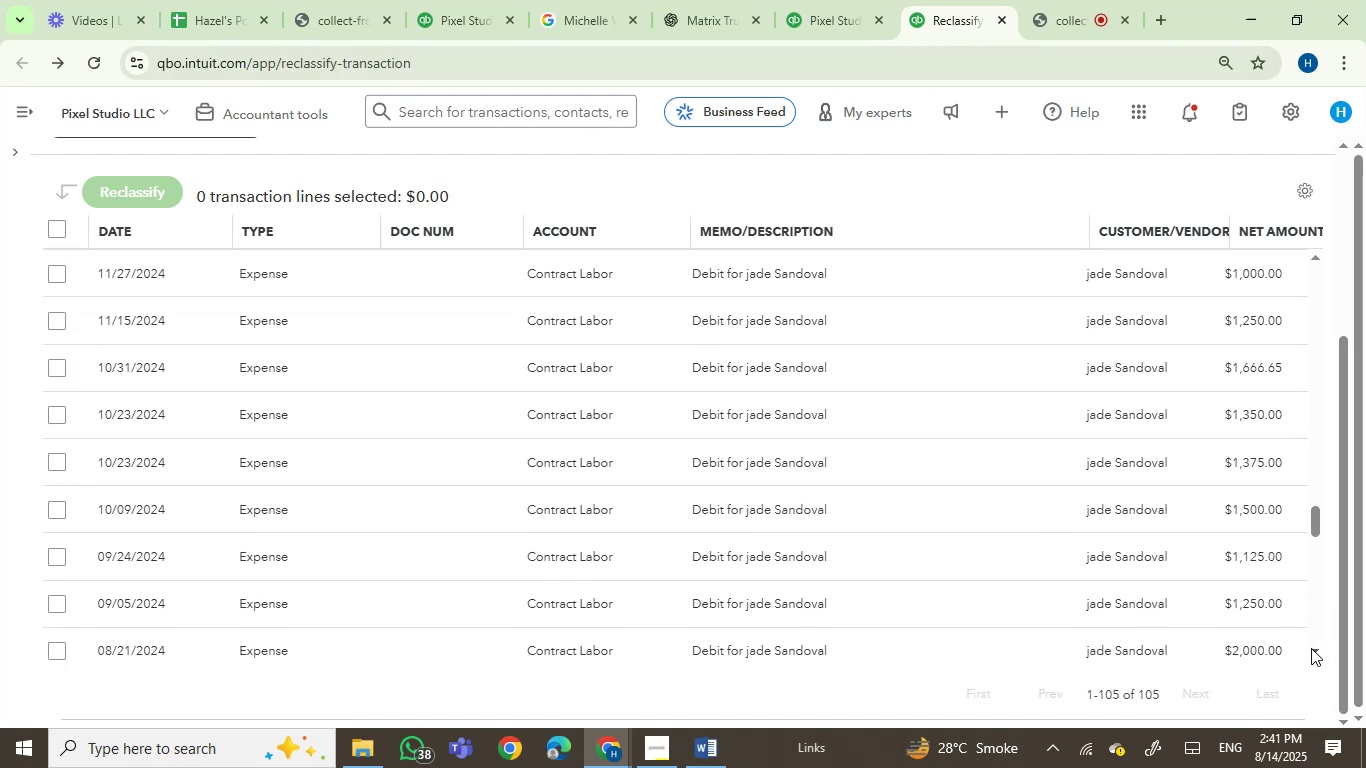 
triple_click([1311, 648])
 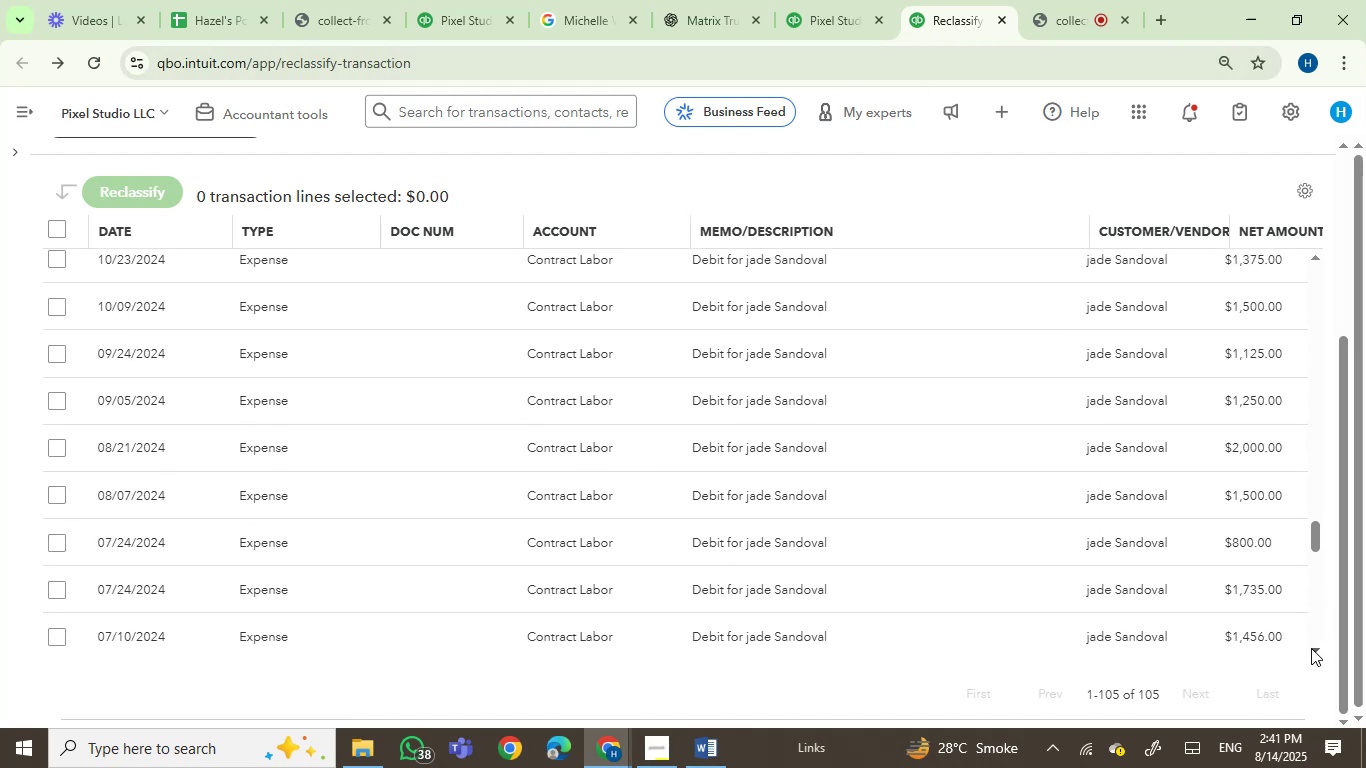 
double_click([1311, 648])
 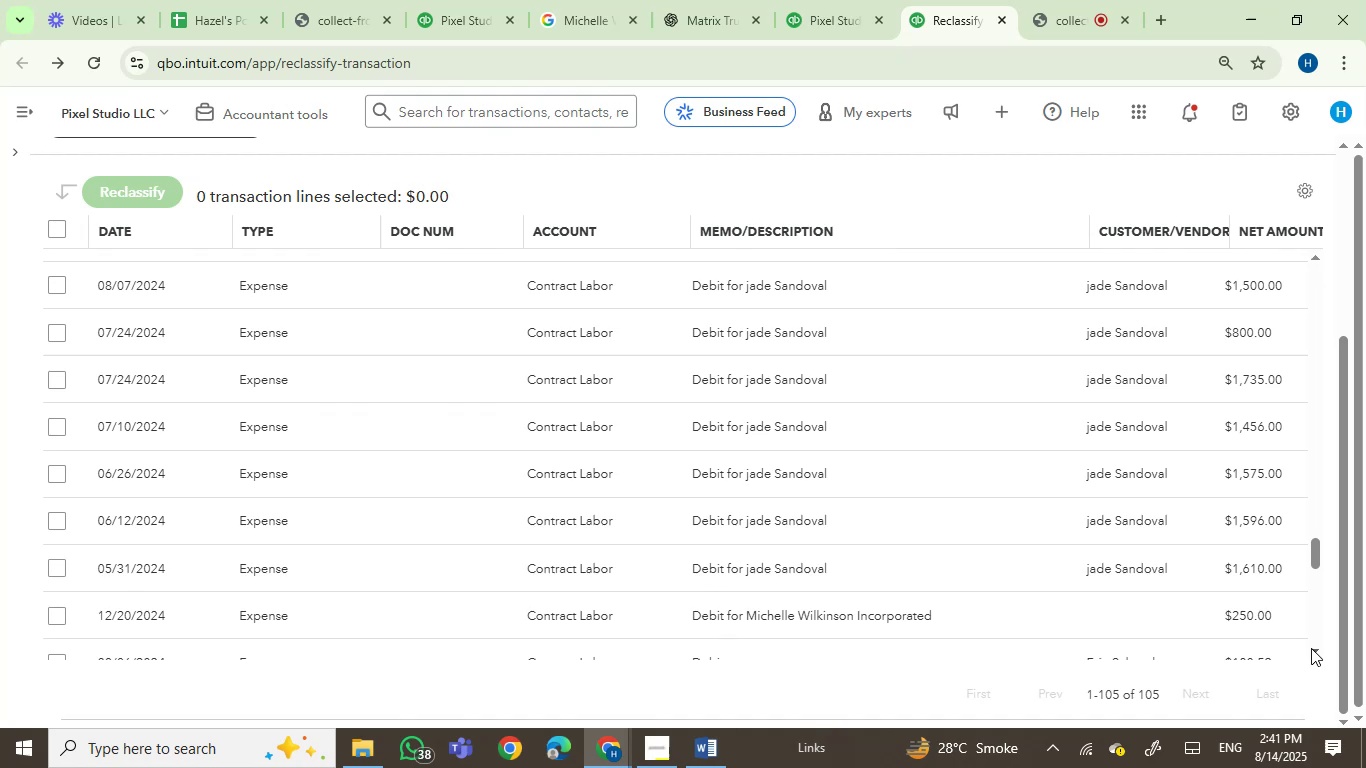 
triple_click([1311, 648])
 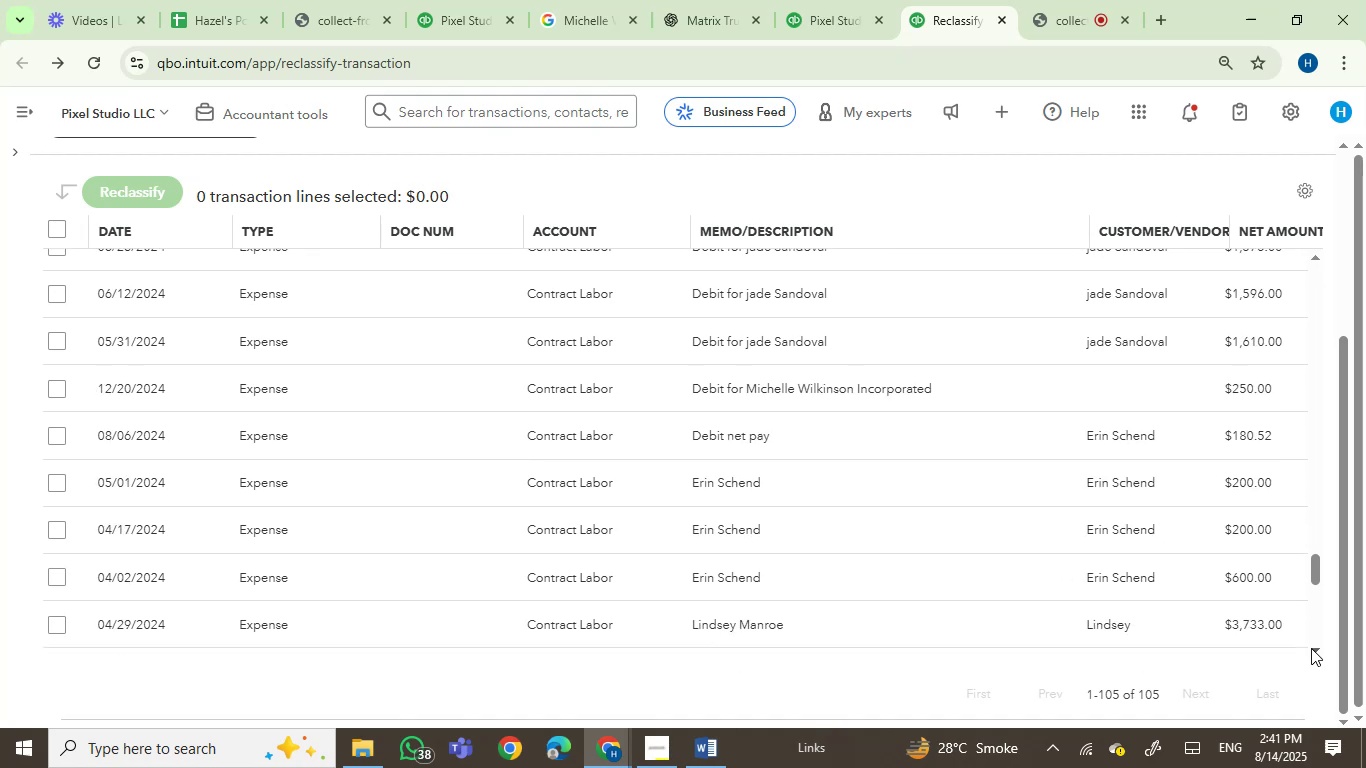 
left_click([1311, 648])
 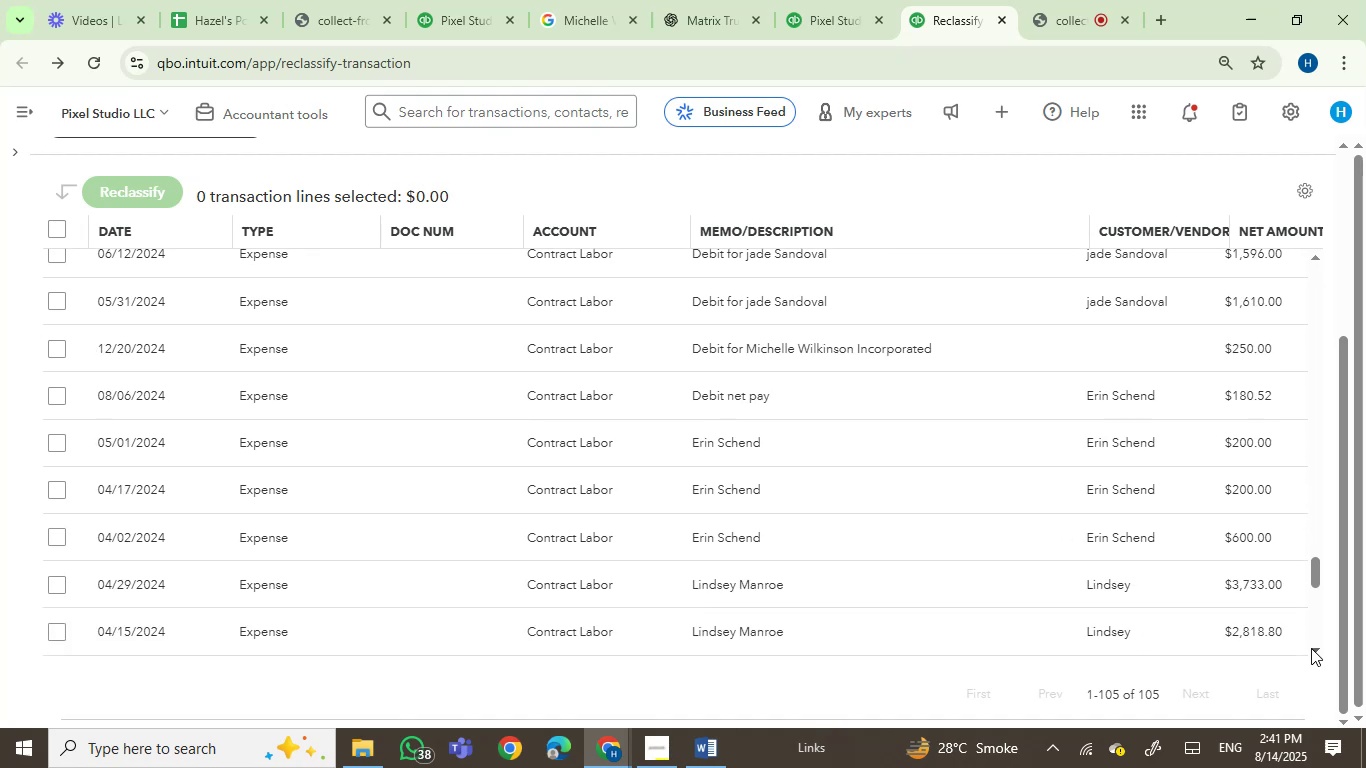 
left_click([1311, 648])
 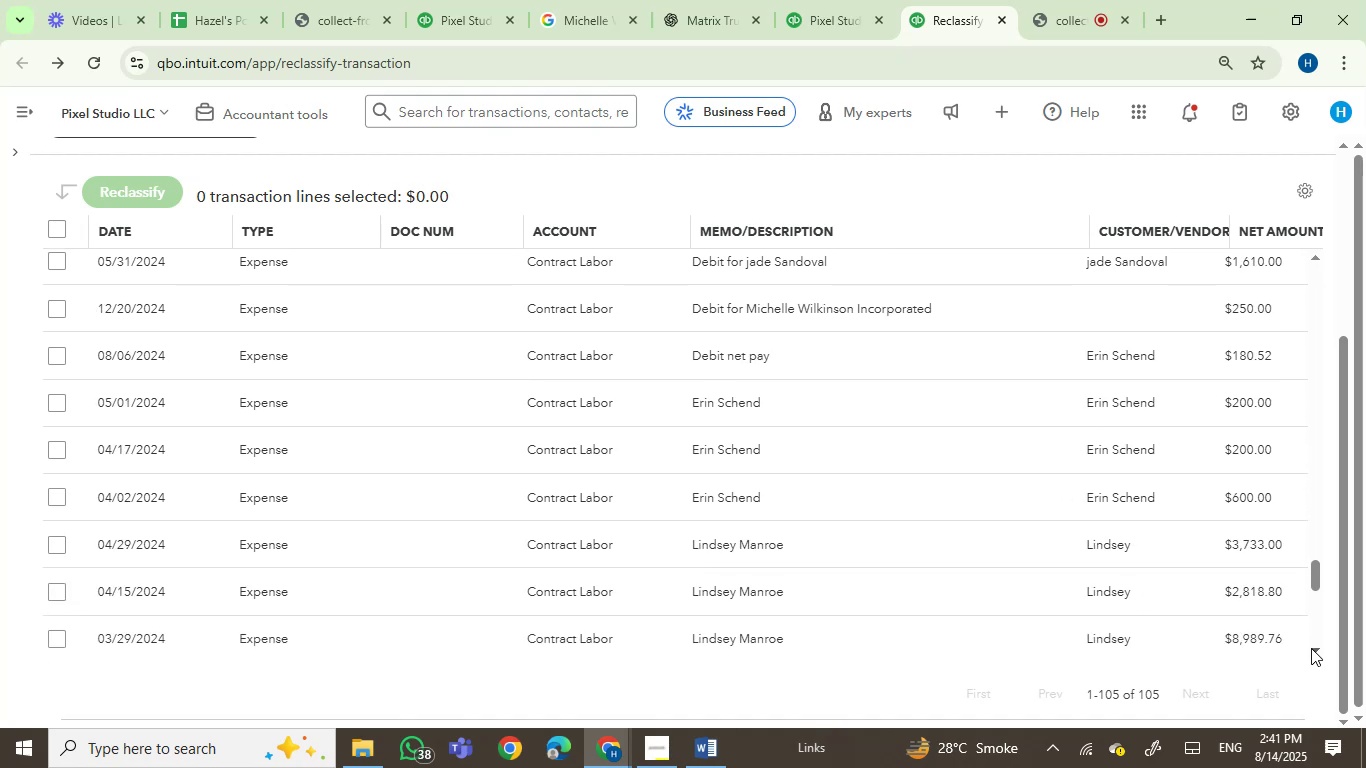 
left_click([1311, 648])
 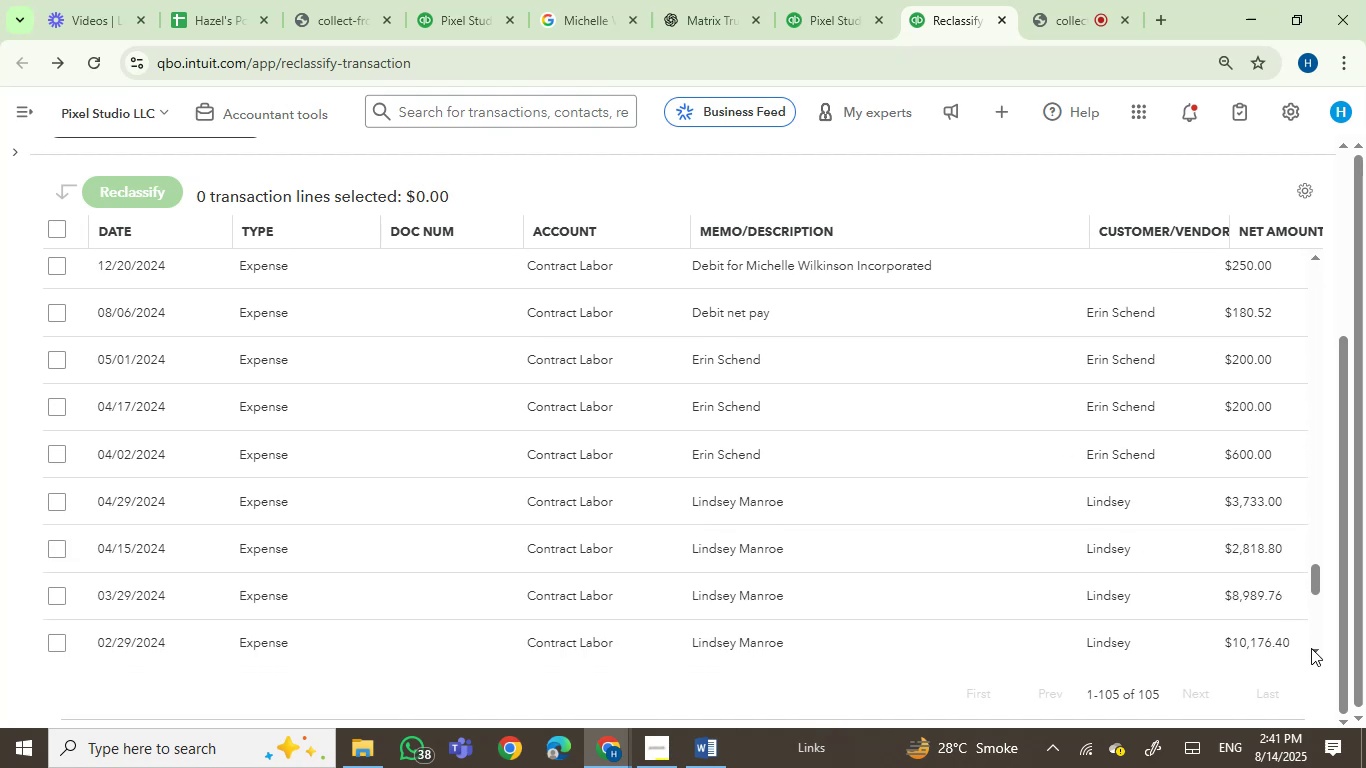 
left_click([1311, 648])
 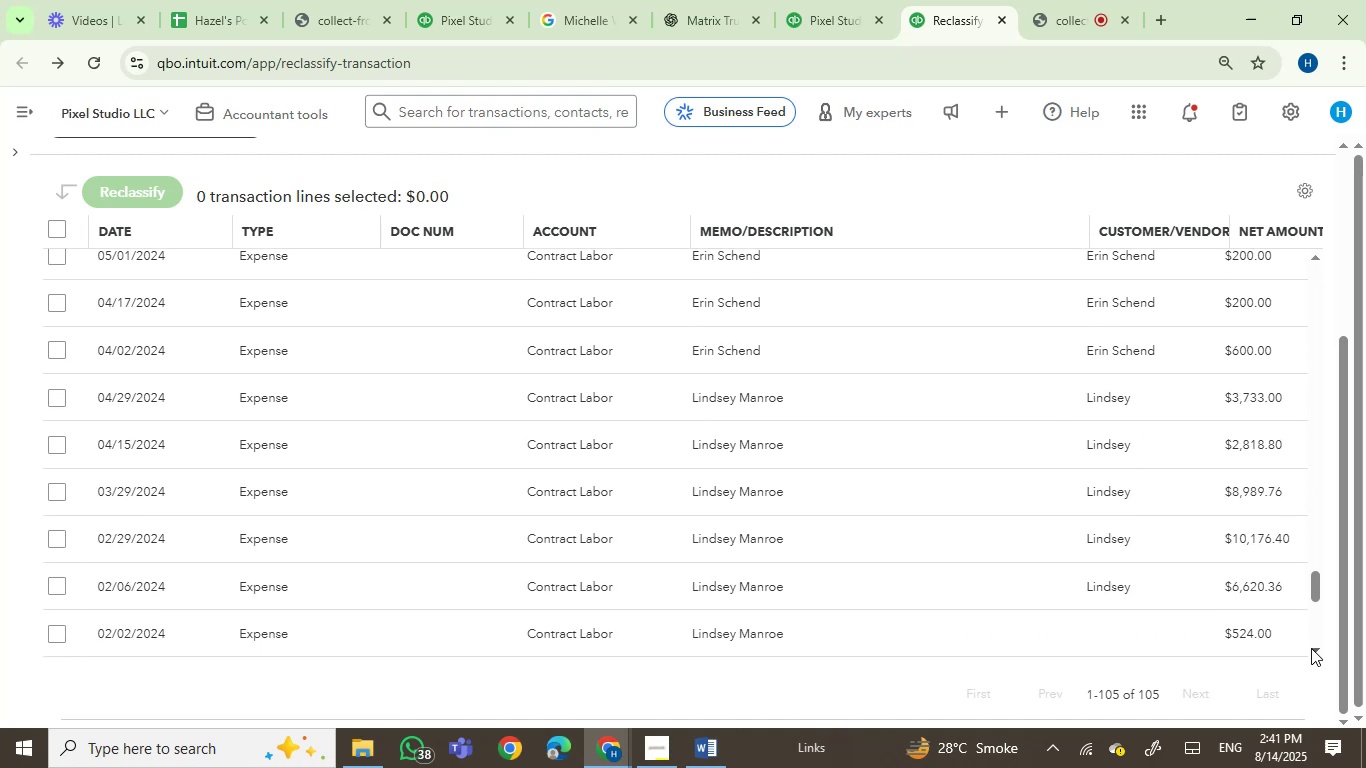 
left_click([1311, 648])
 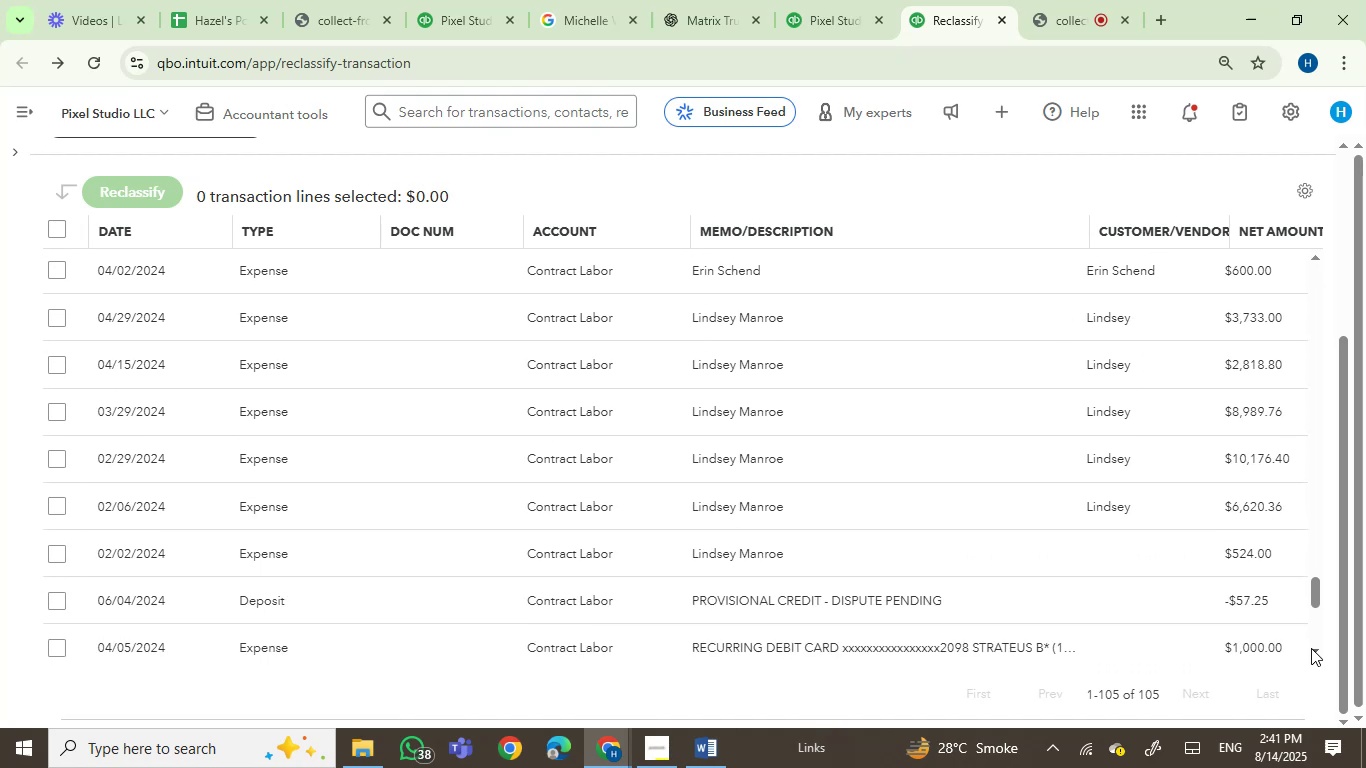 
double_click([1311, 648])
 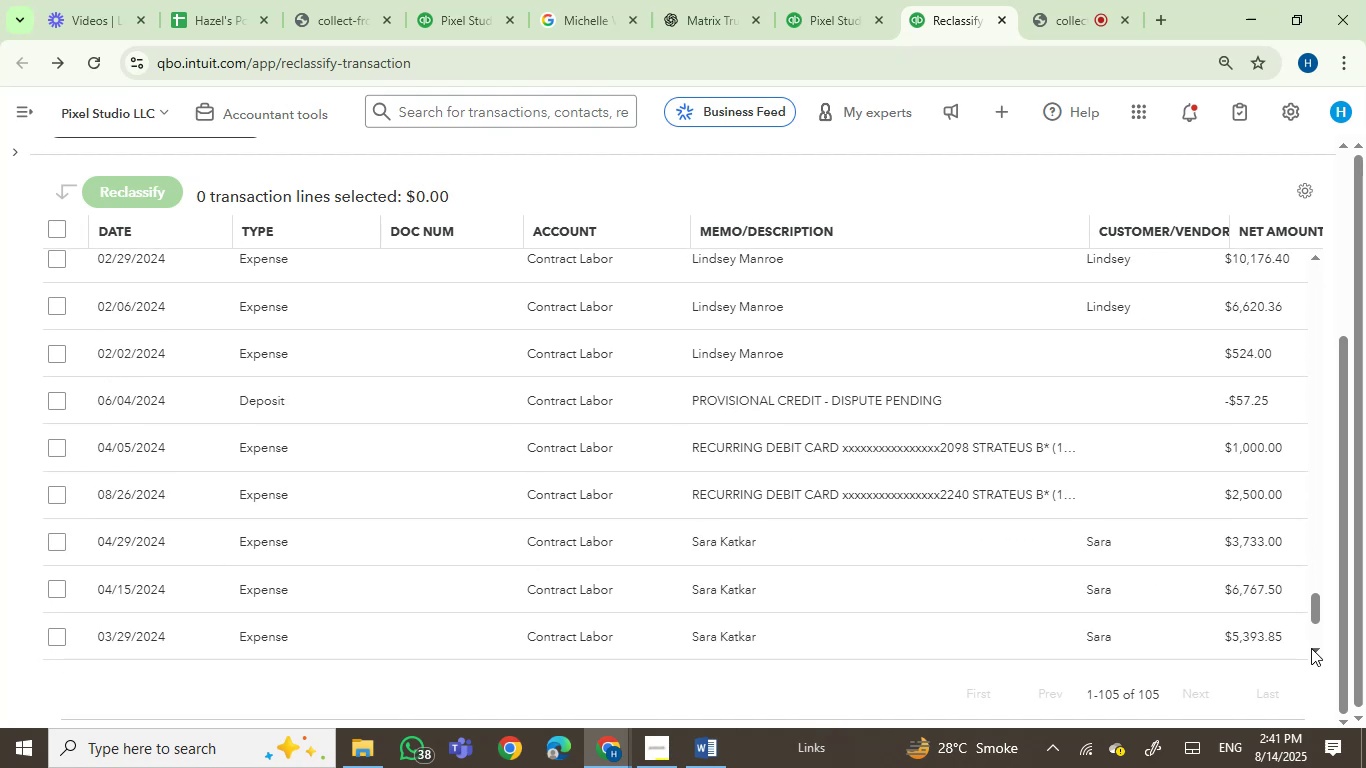 
left_click([1311, 648])
 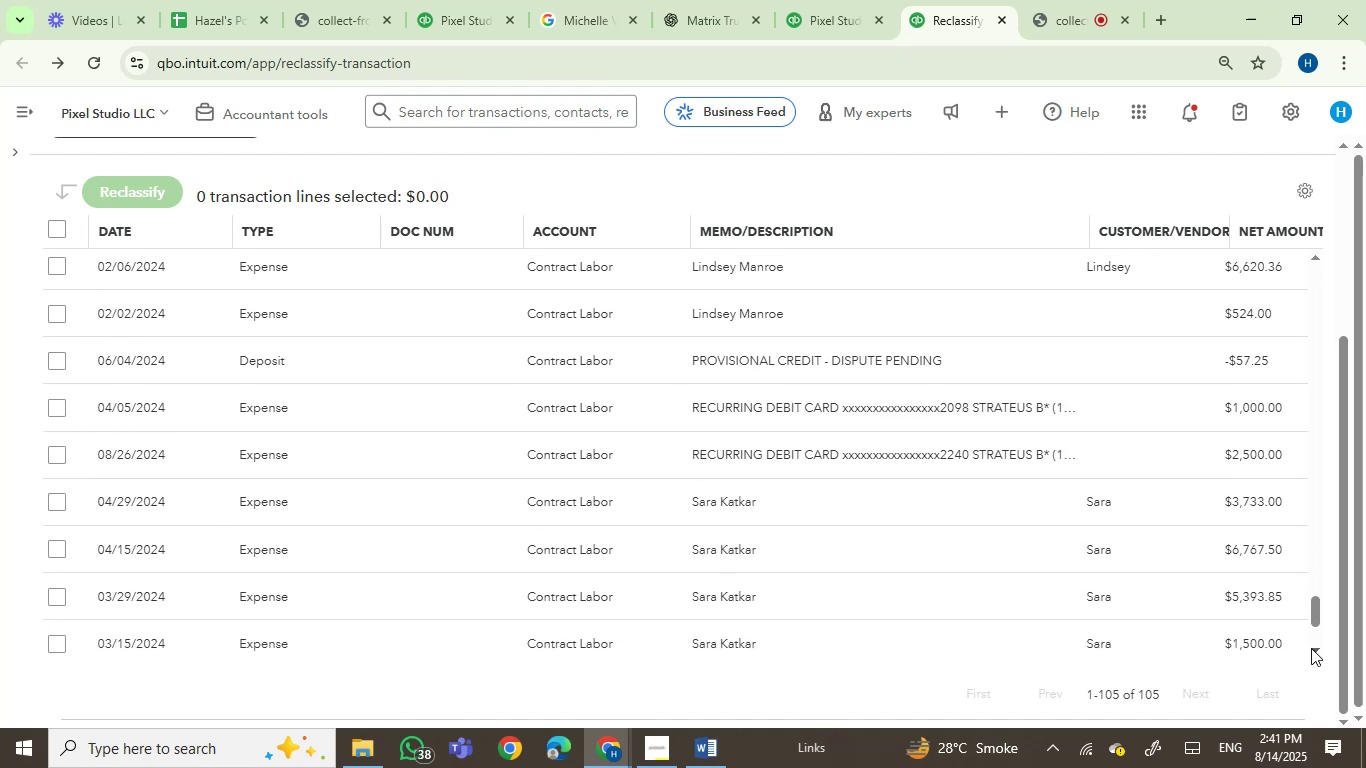 
left_click([1311, 648])
 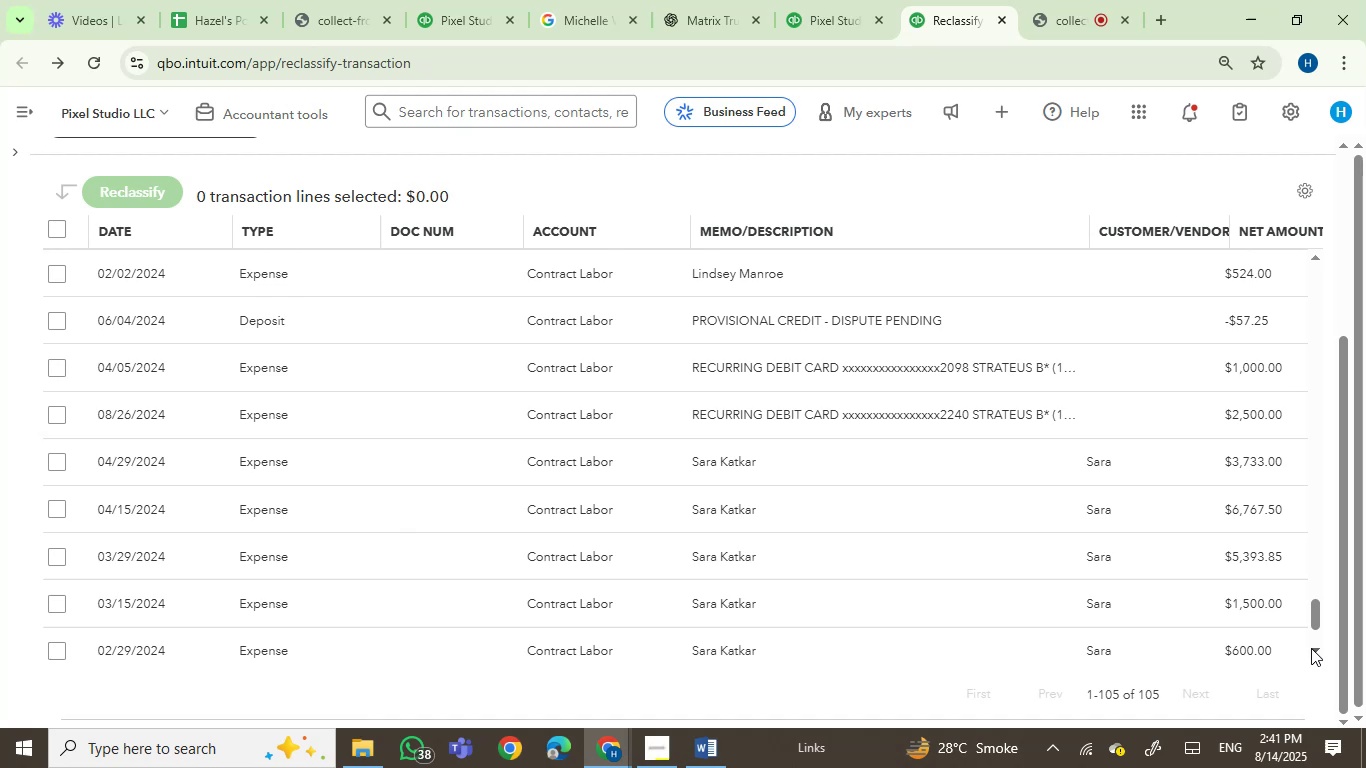 
left_click([1311, 648])
 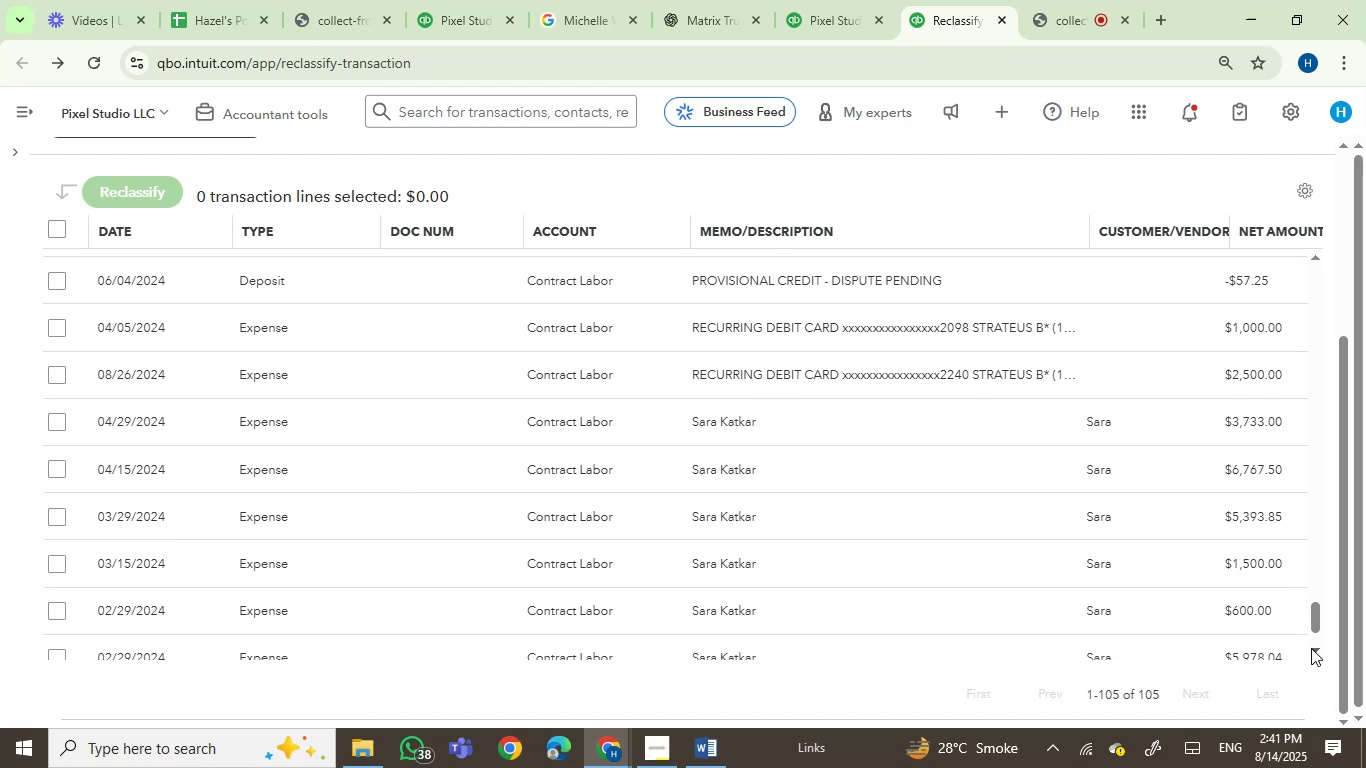 
left_click([1311, 648])
 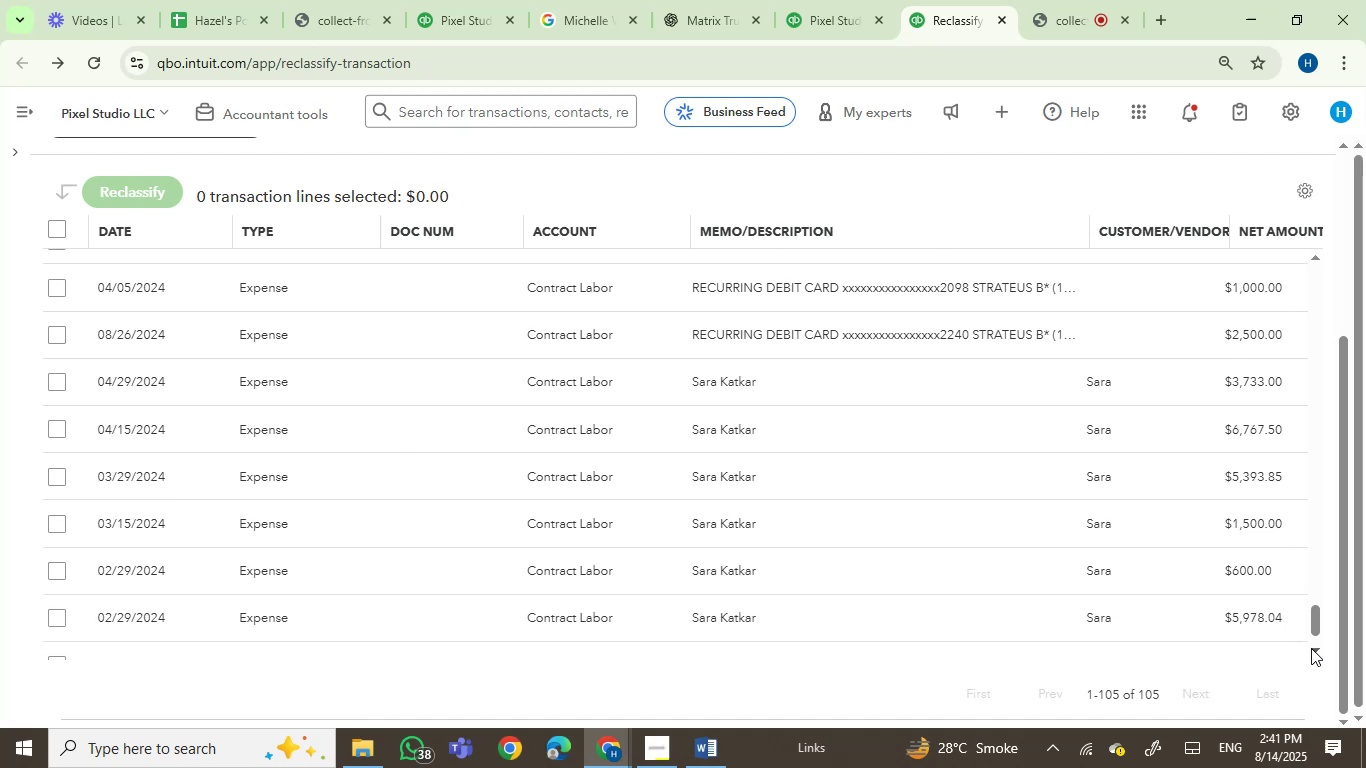 
left_click([1311, 648])
 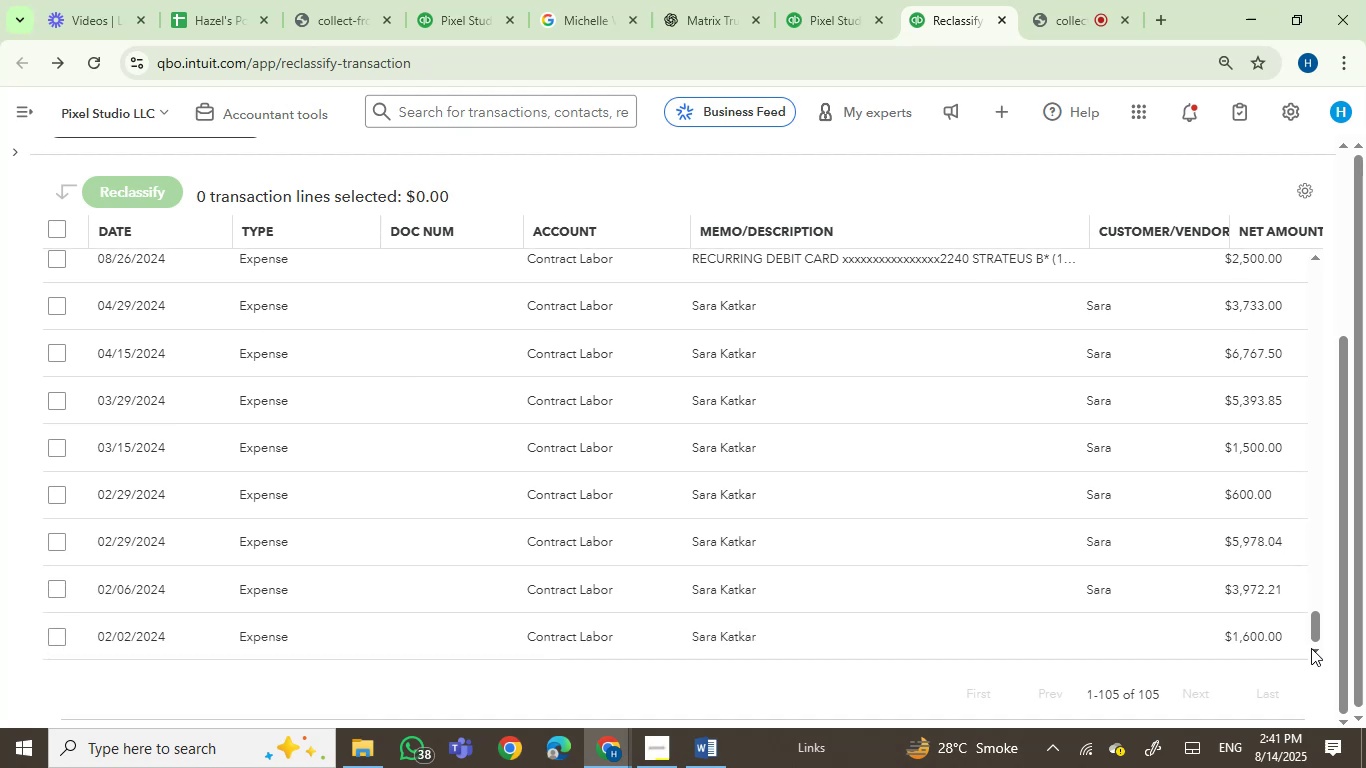 
double_click([1311, 648])
 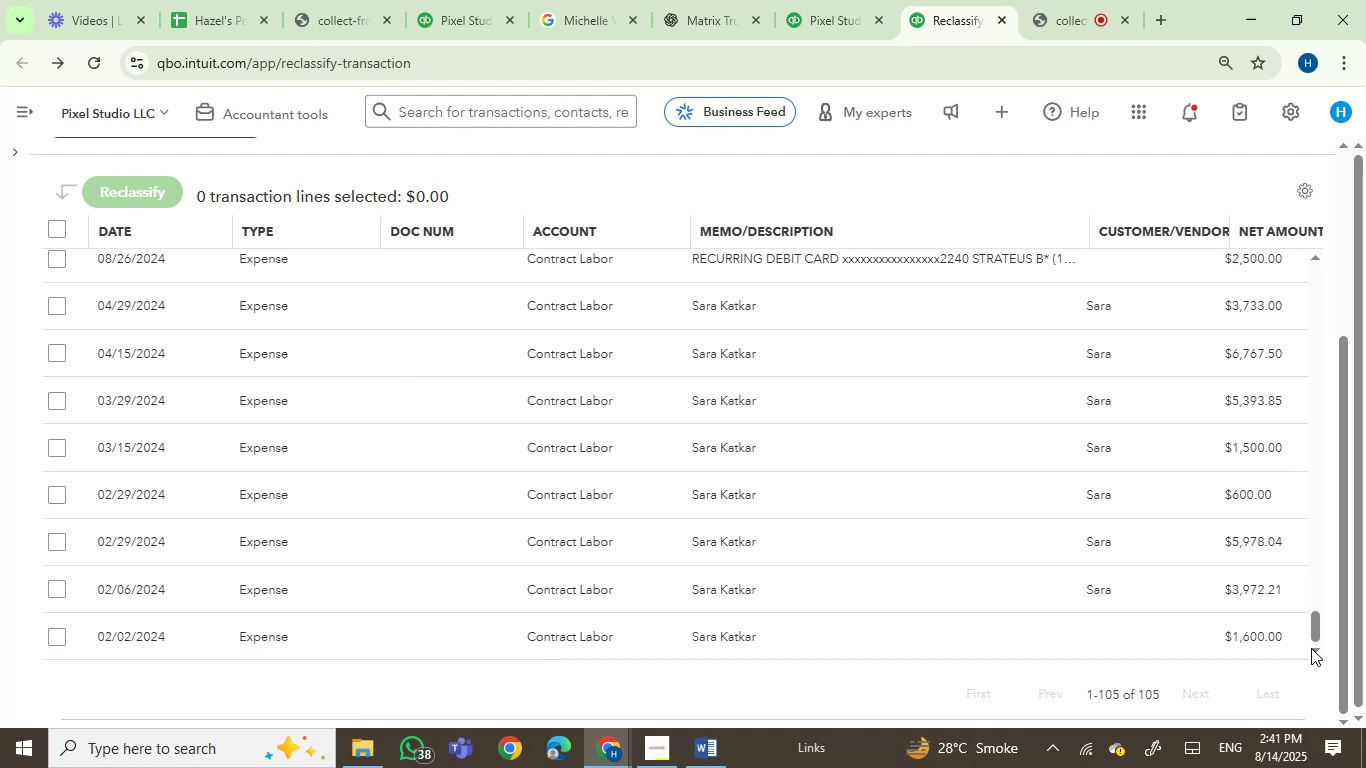 
double_click([1311, 648])
 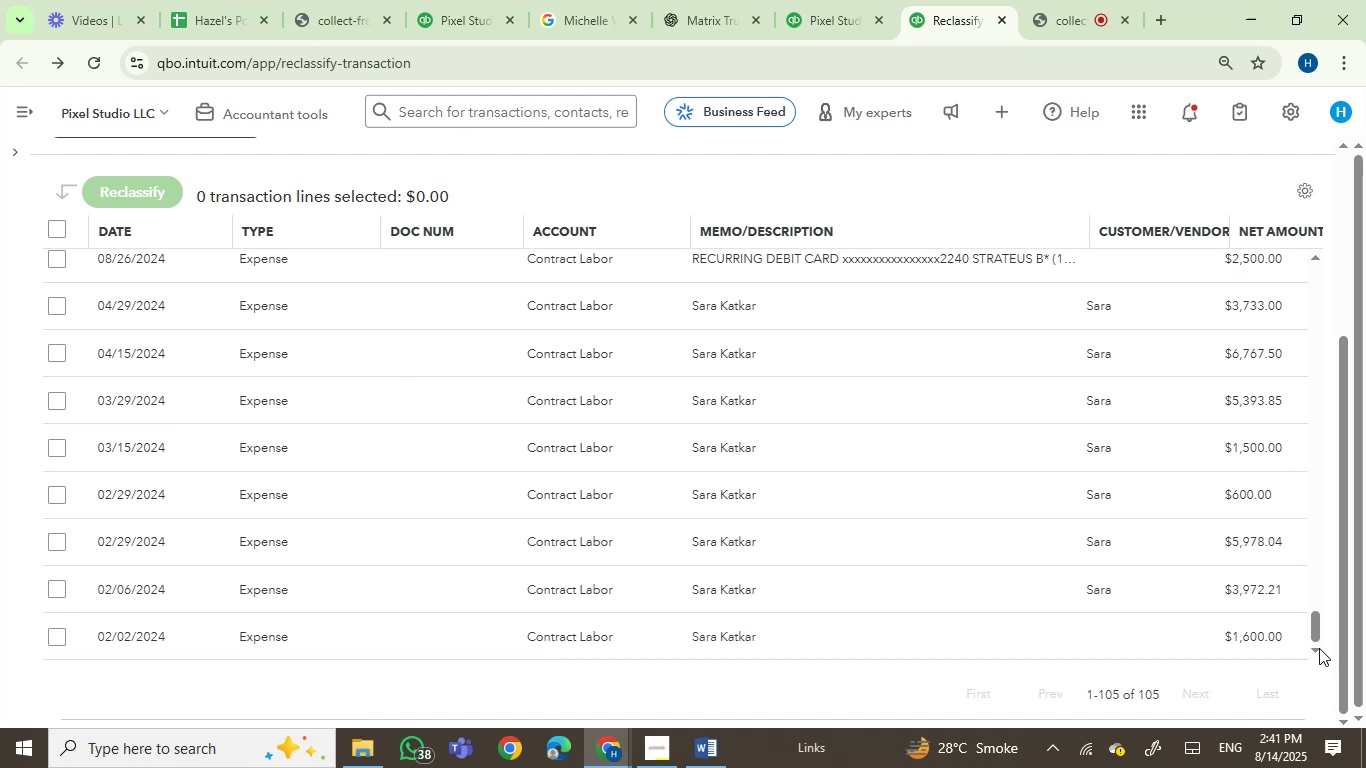 
double_click([1319, 648])
 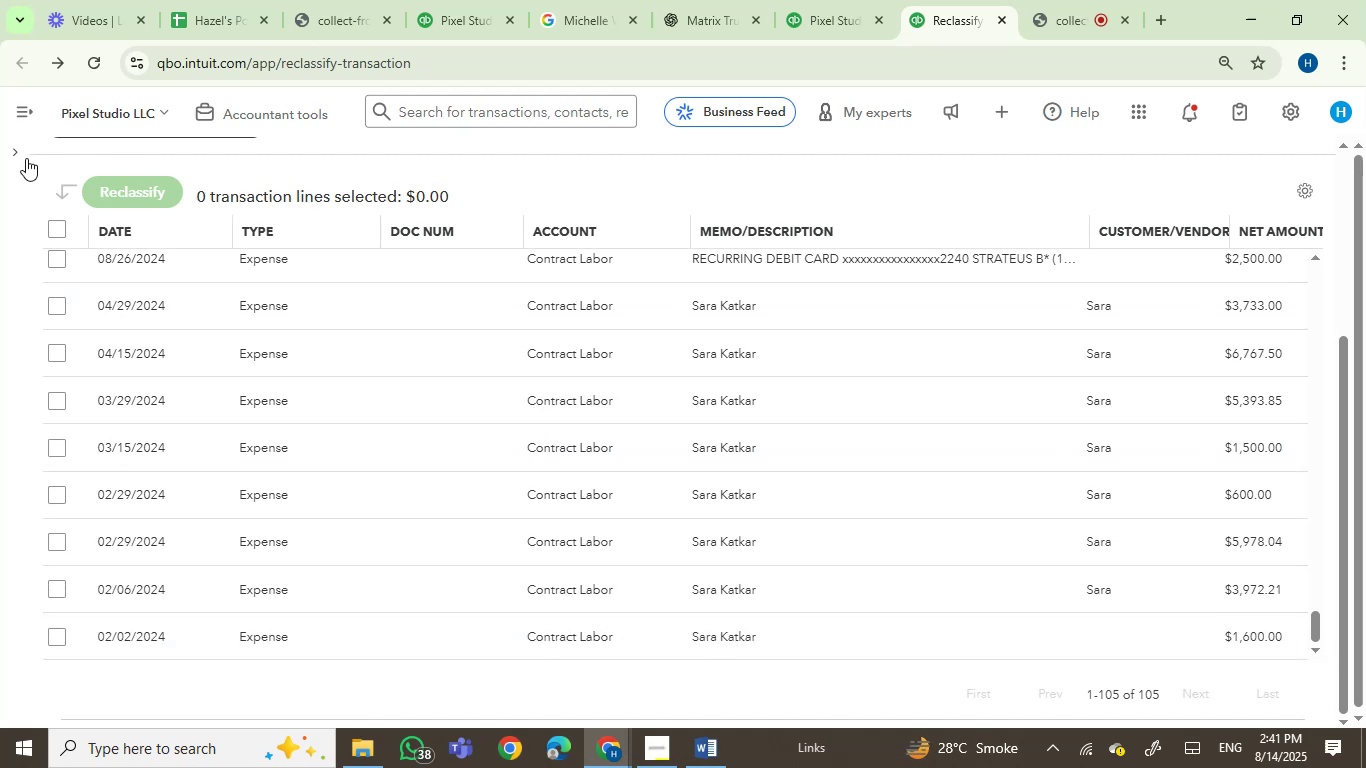 
left_click([11, 152])
 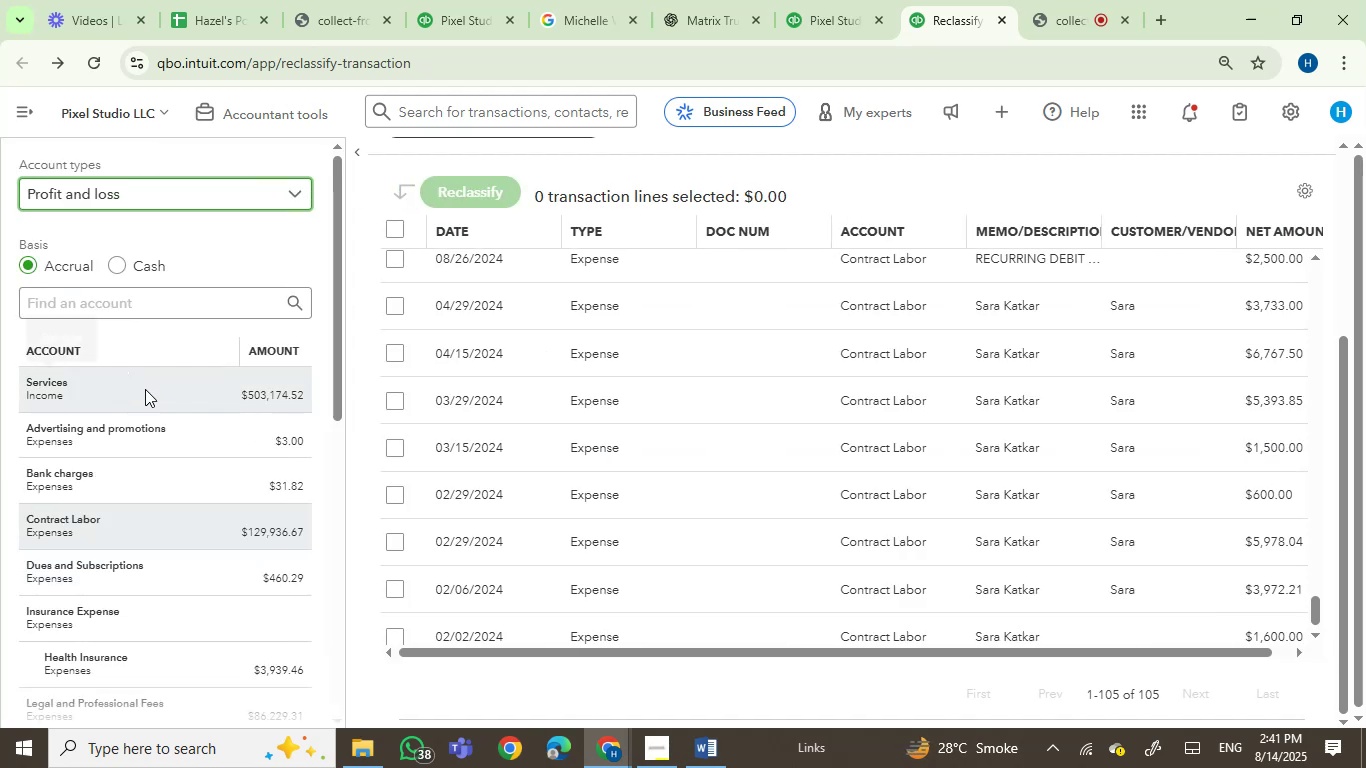 
left_click([147, 392])
 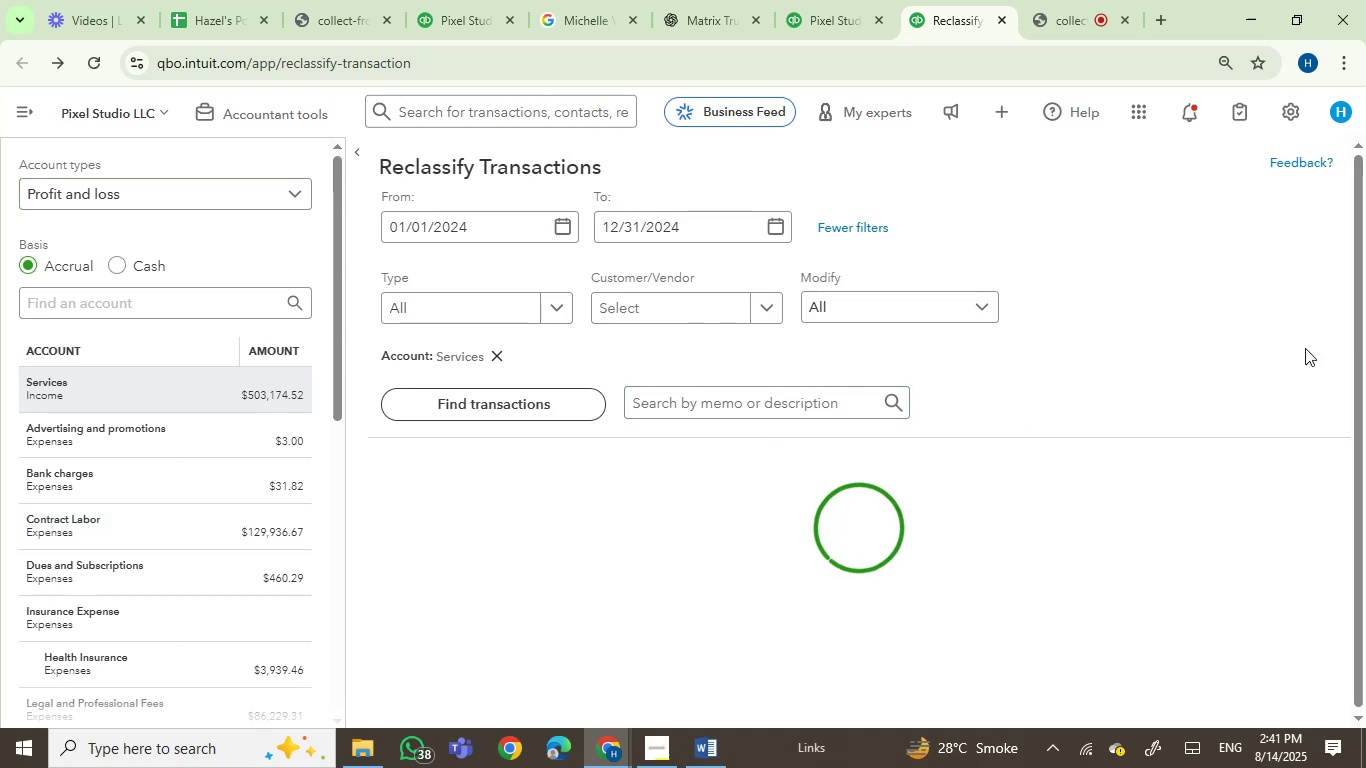 
left_click_drag(start_coordinate=[1355, 341], to_coordinate=[1355, 418])
 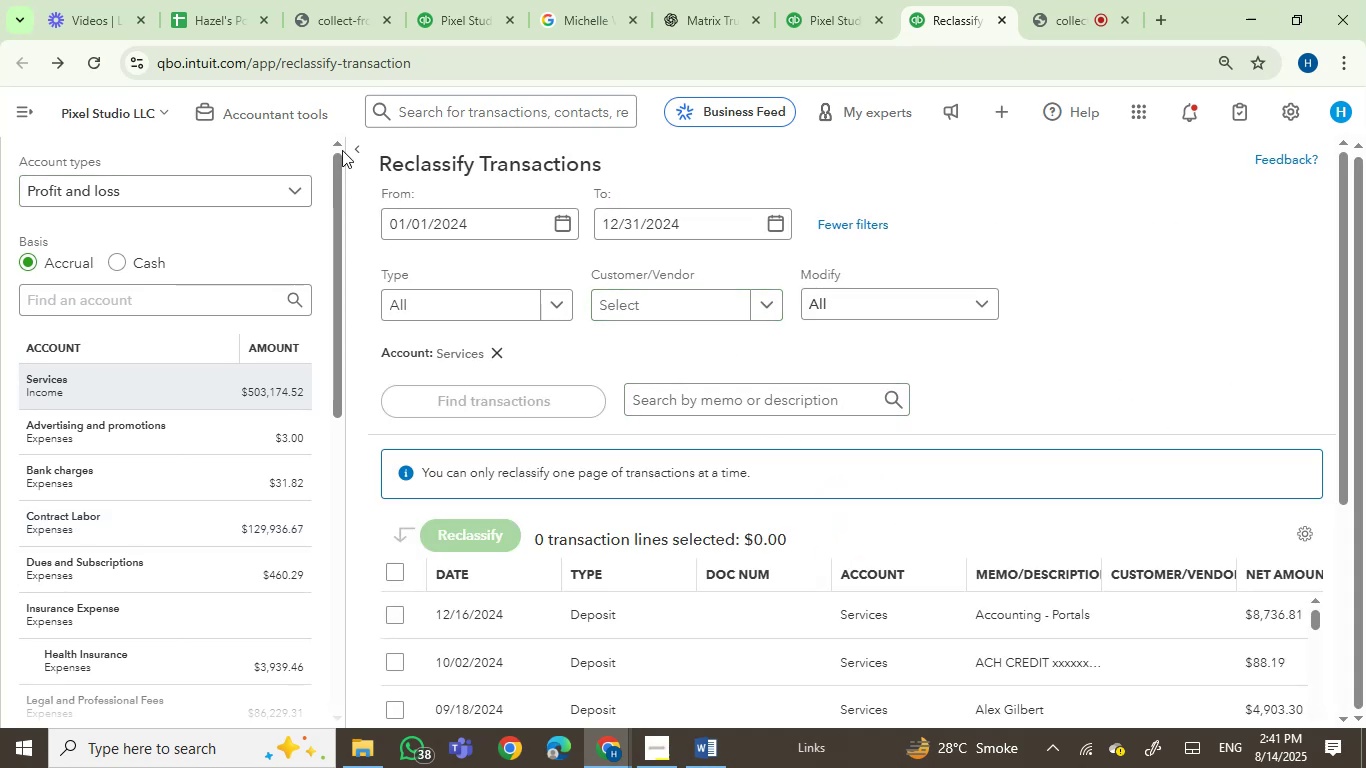 
left_click([354, 148])
 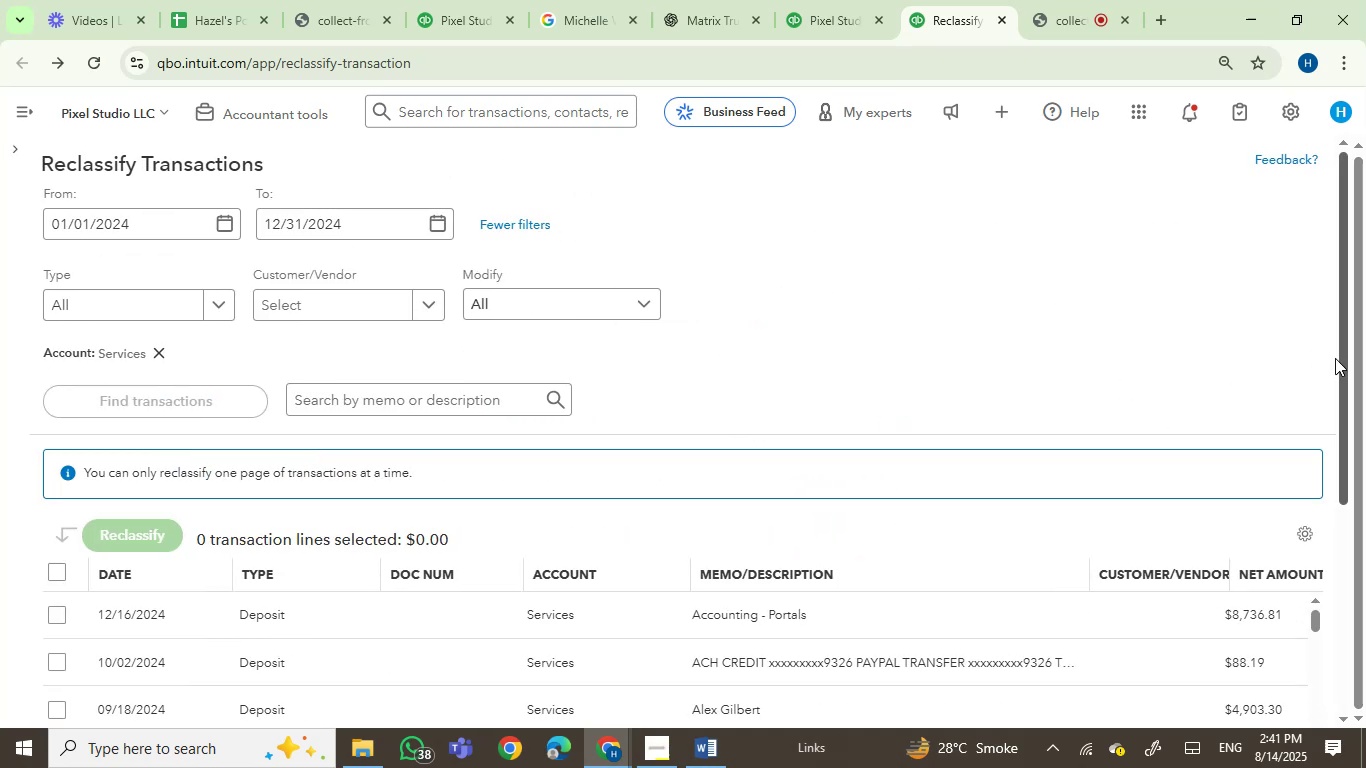 
left_click_drag(start_coordinate=[1343, 354], to_coordinate=[1328, 561])
 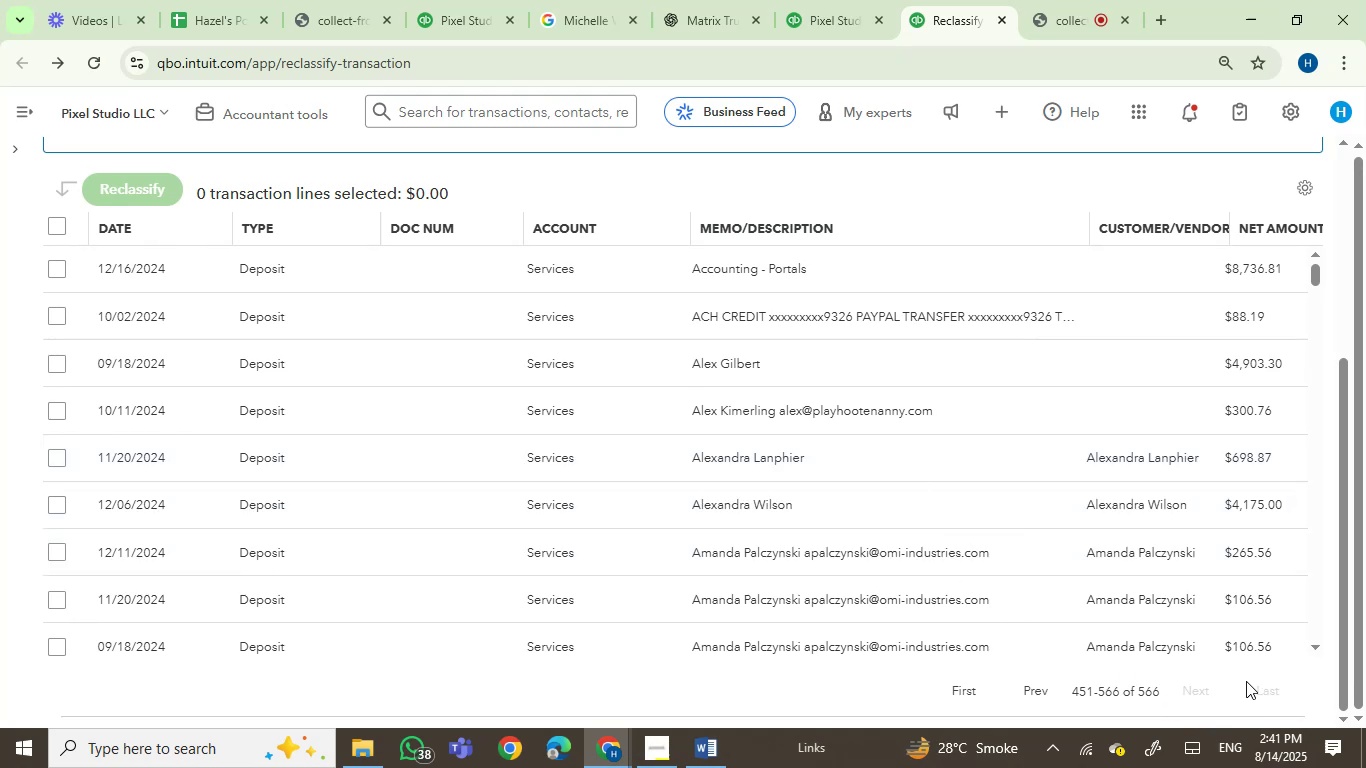 
wait(6.08)
 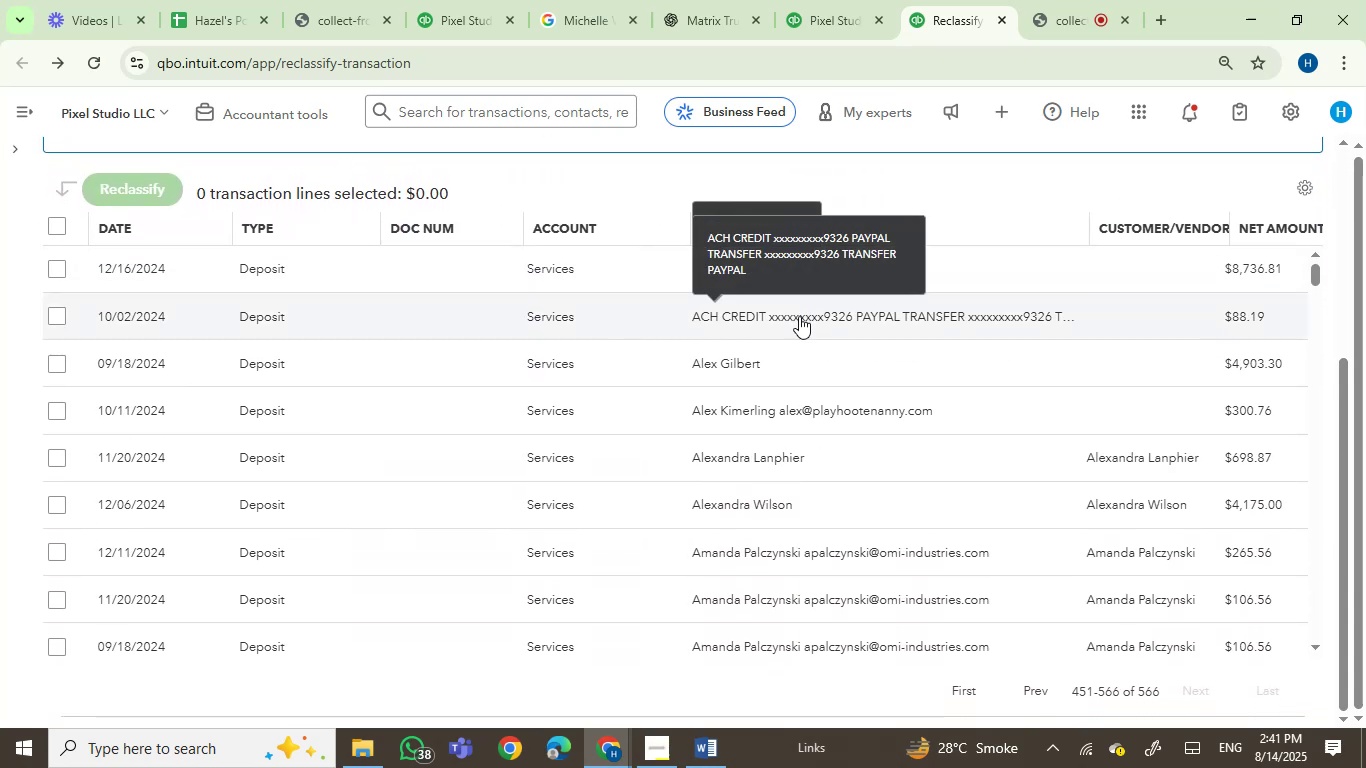 
double_click([1313, 647])
 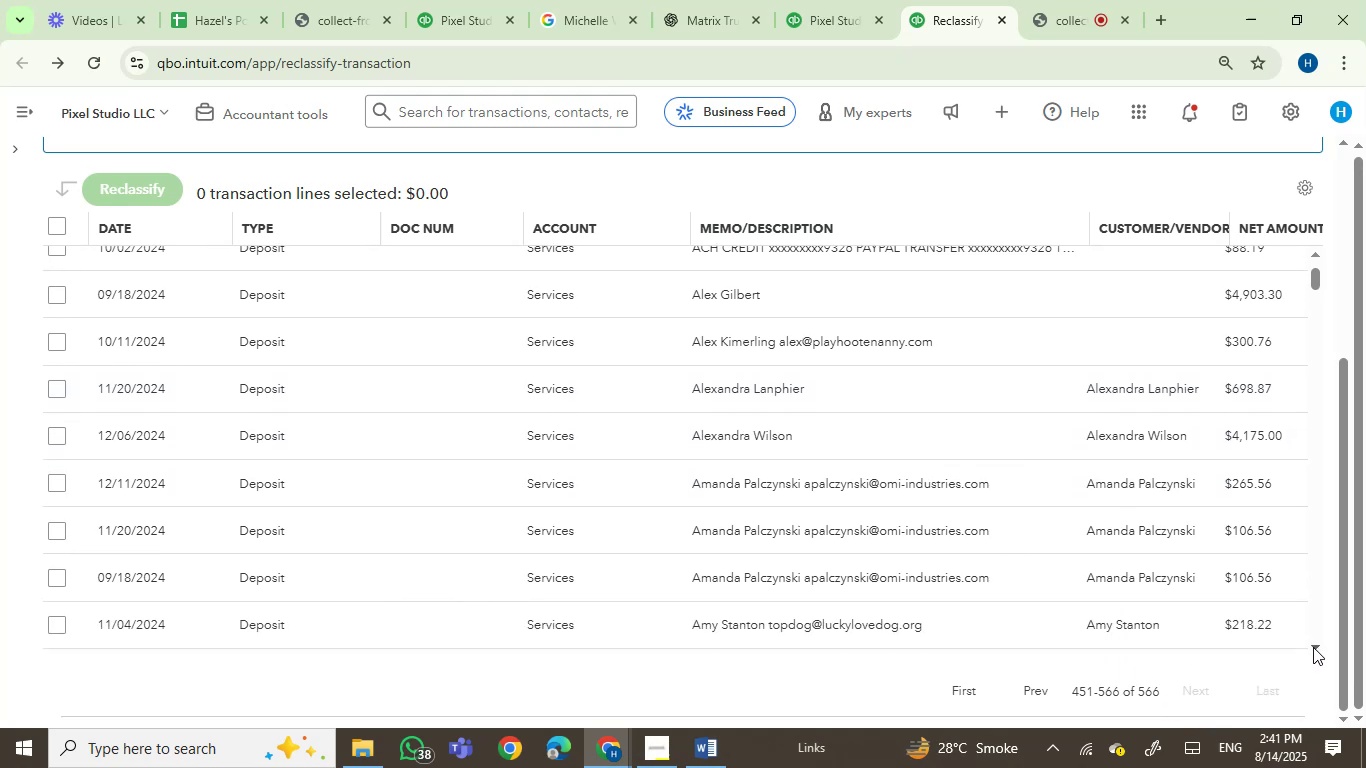 
triple_click([1313, 647])
 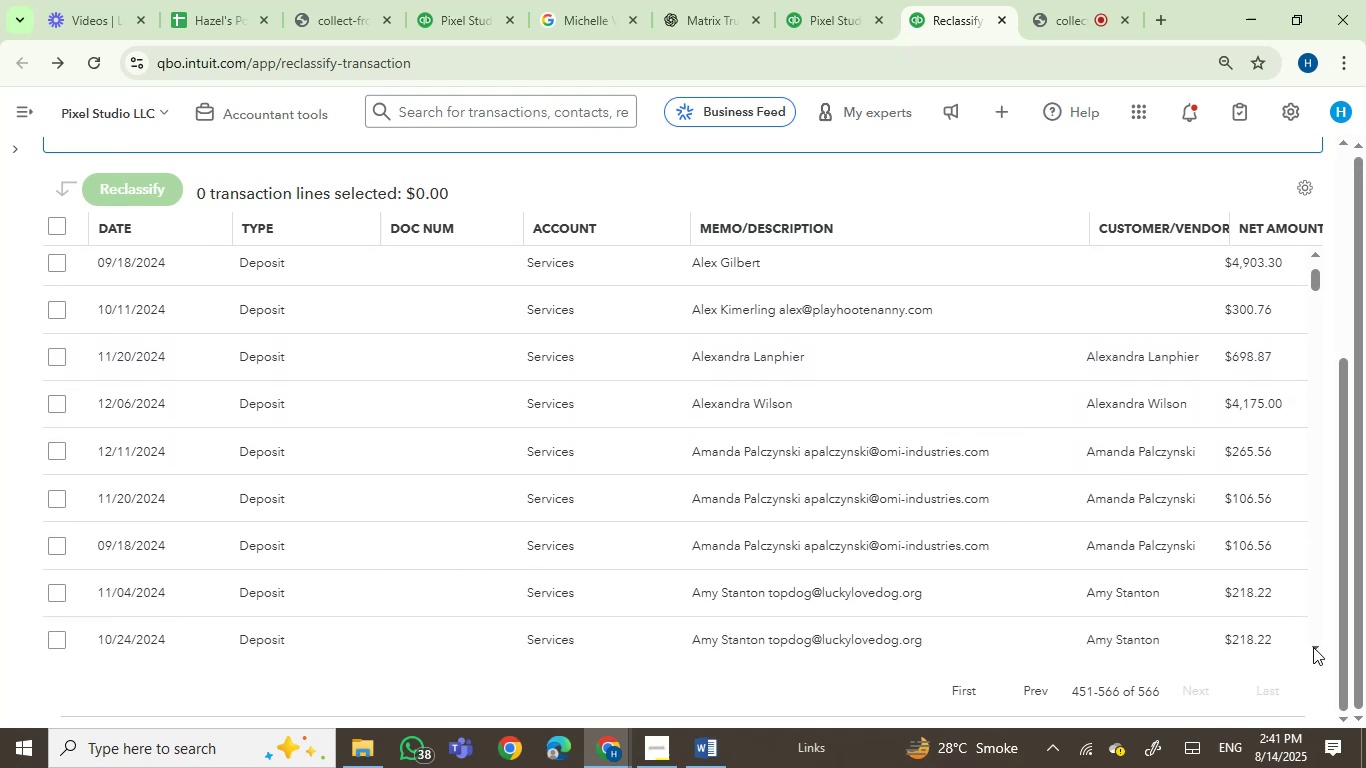 
triple_click([1313, 647])
 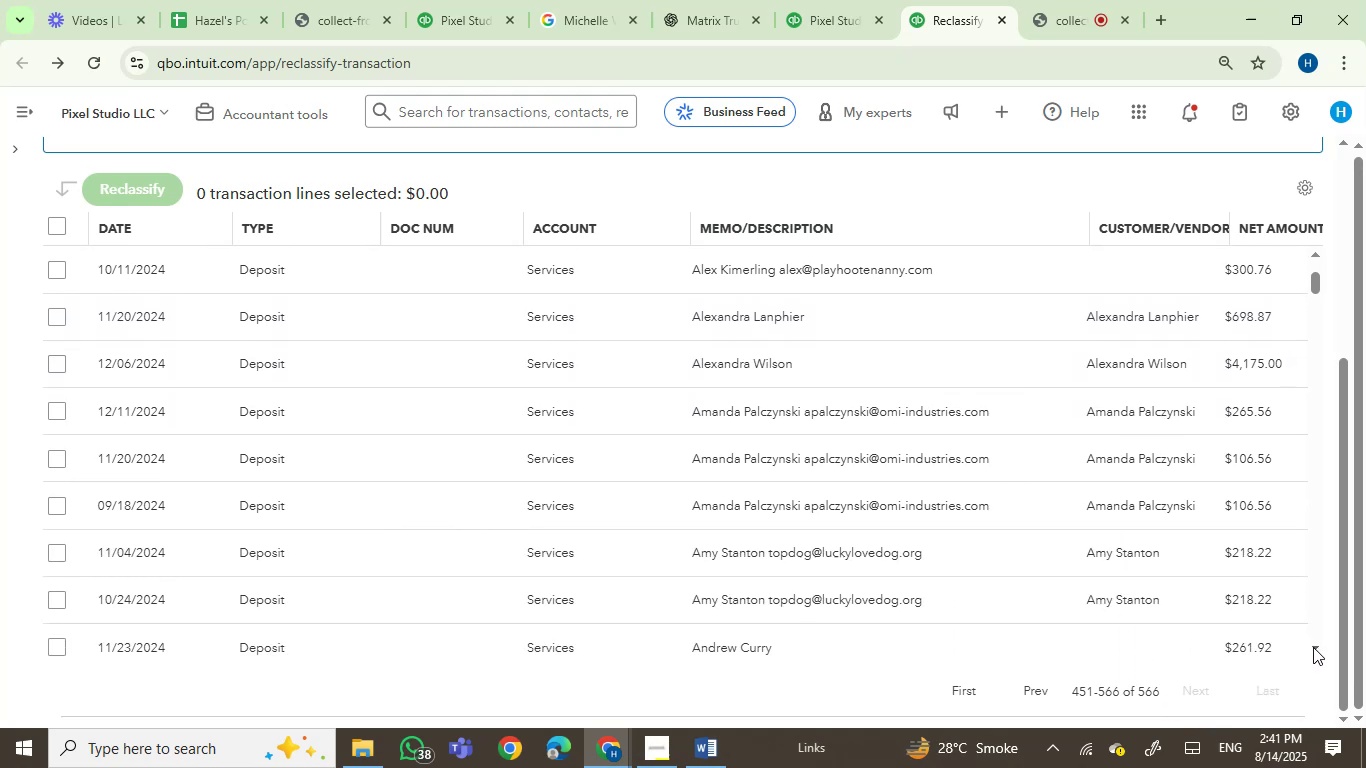 
triple_click([1313, 647])
 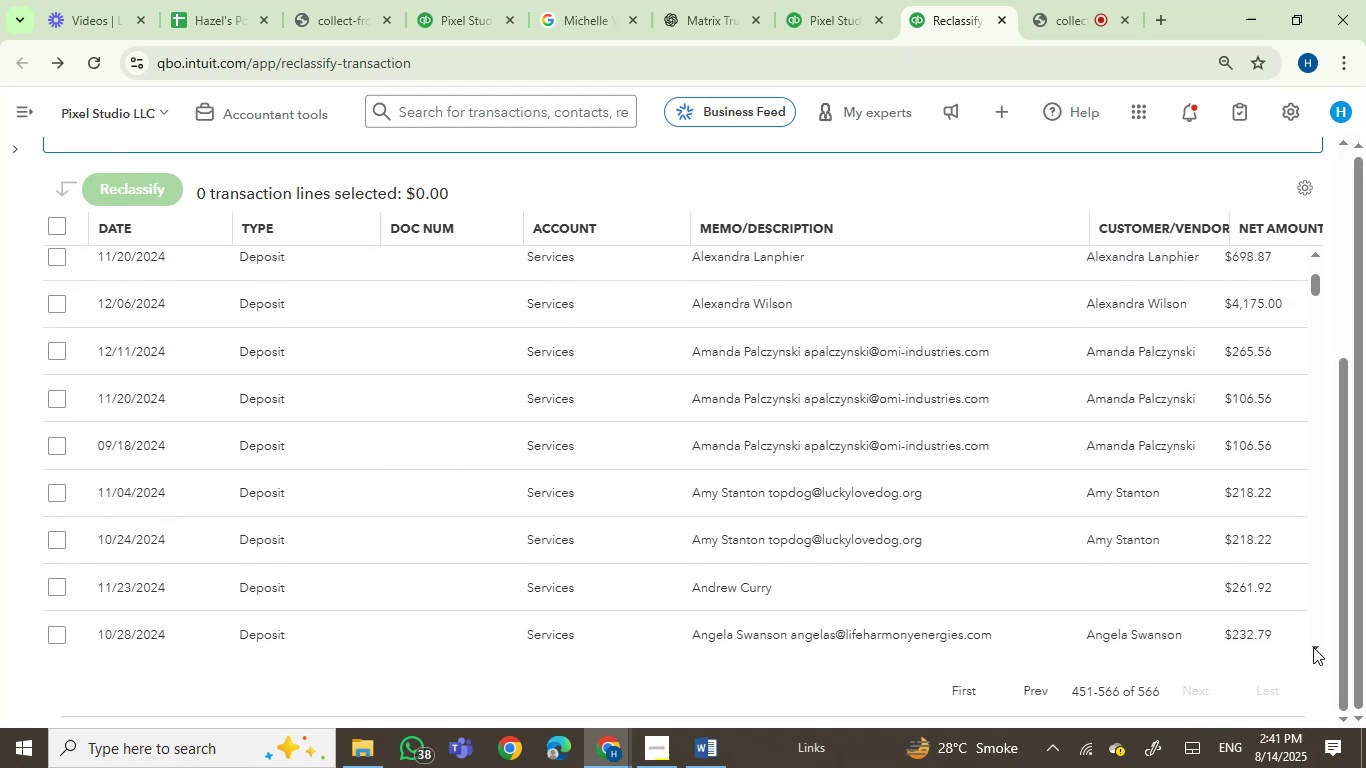 
double_click([1313, 647])
 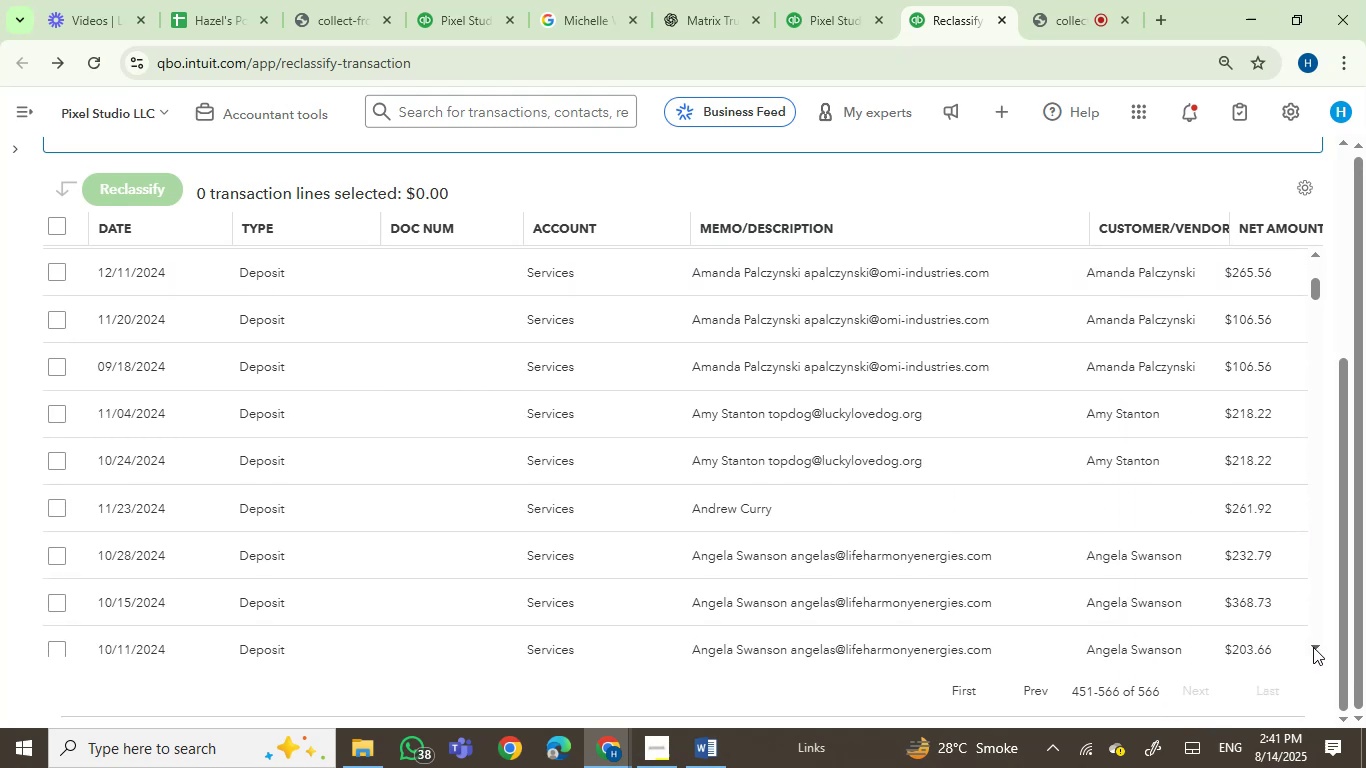 
triple_click([1313, 647])
 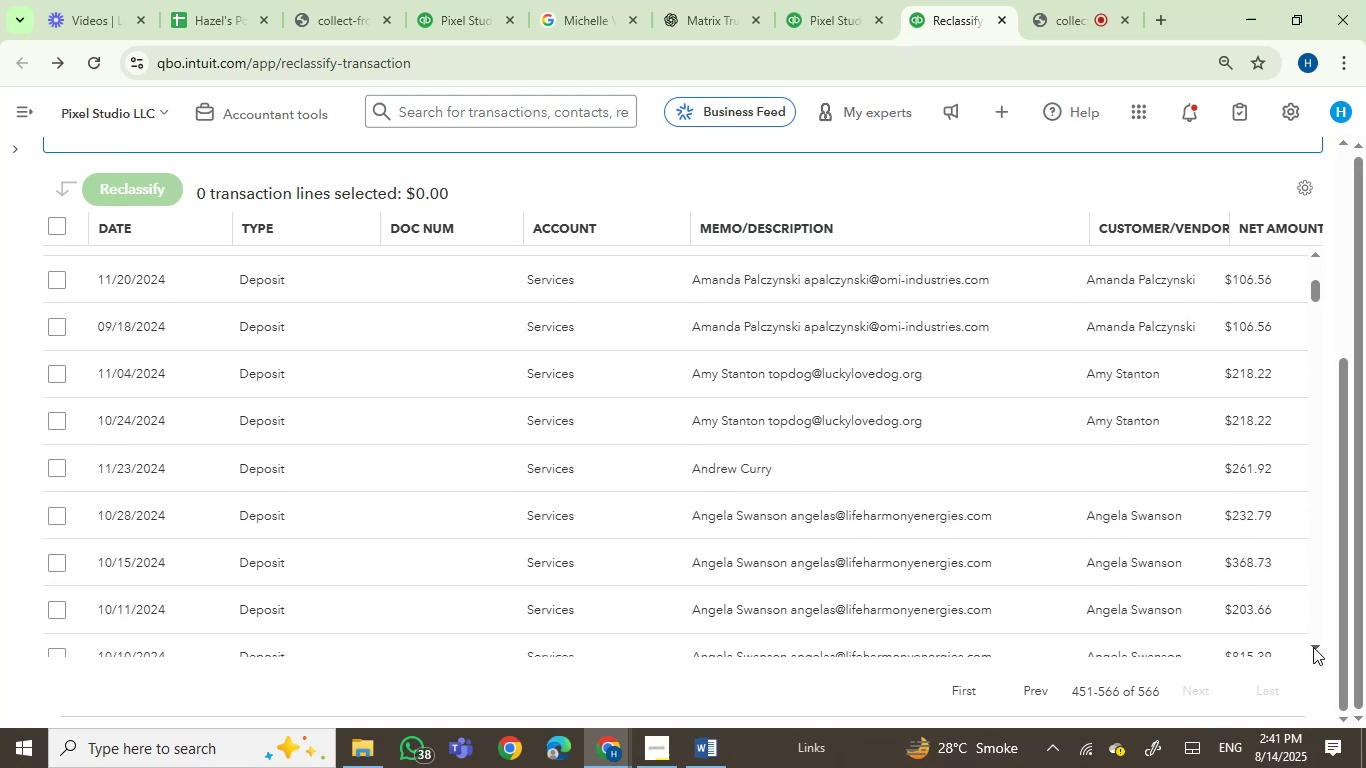 
triple_click([1313, 647])
 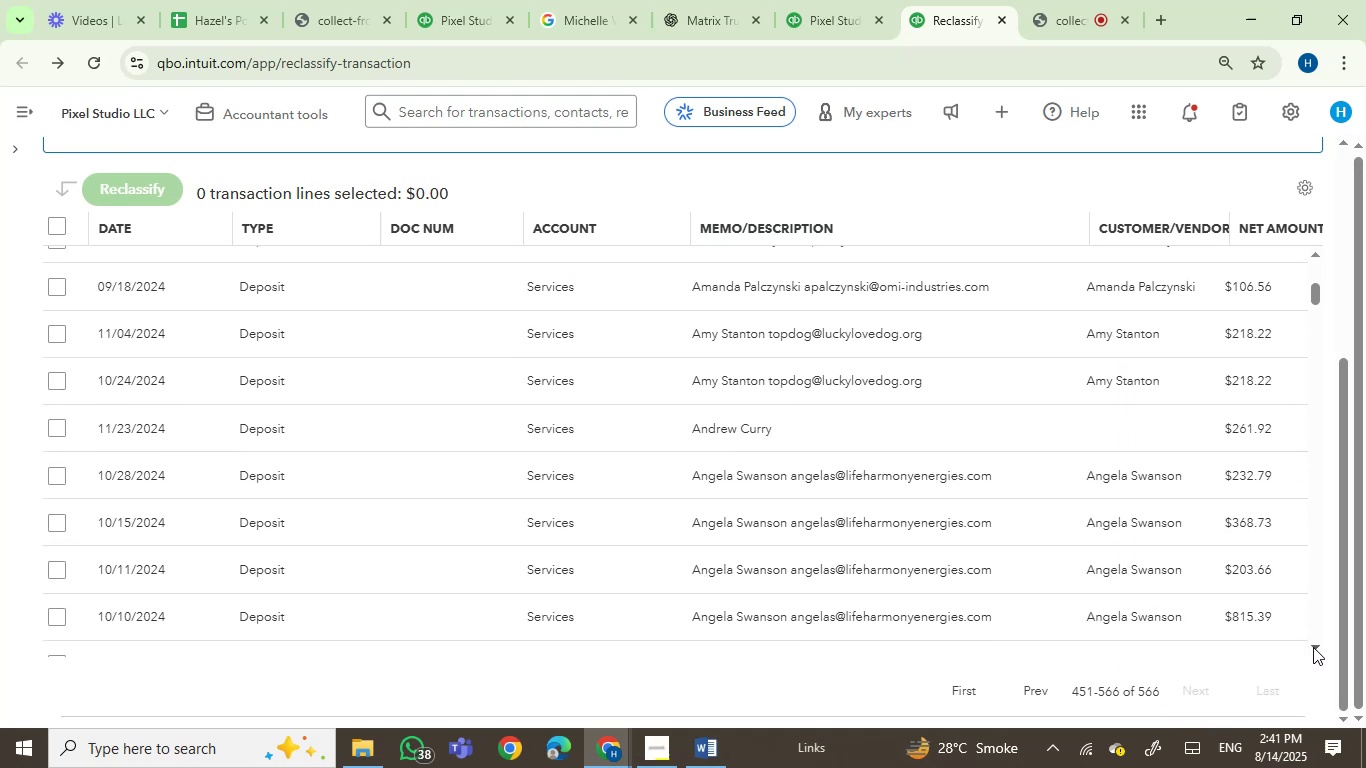 
left_click([1313, 647])
 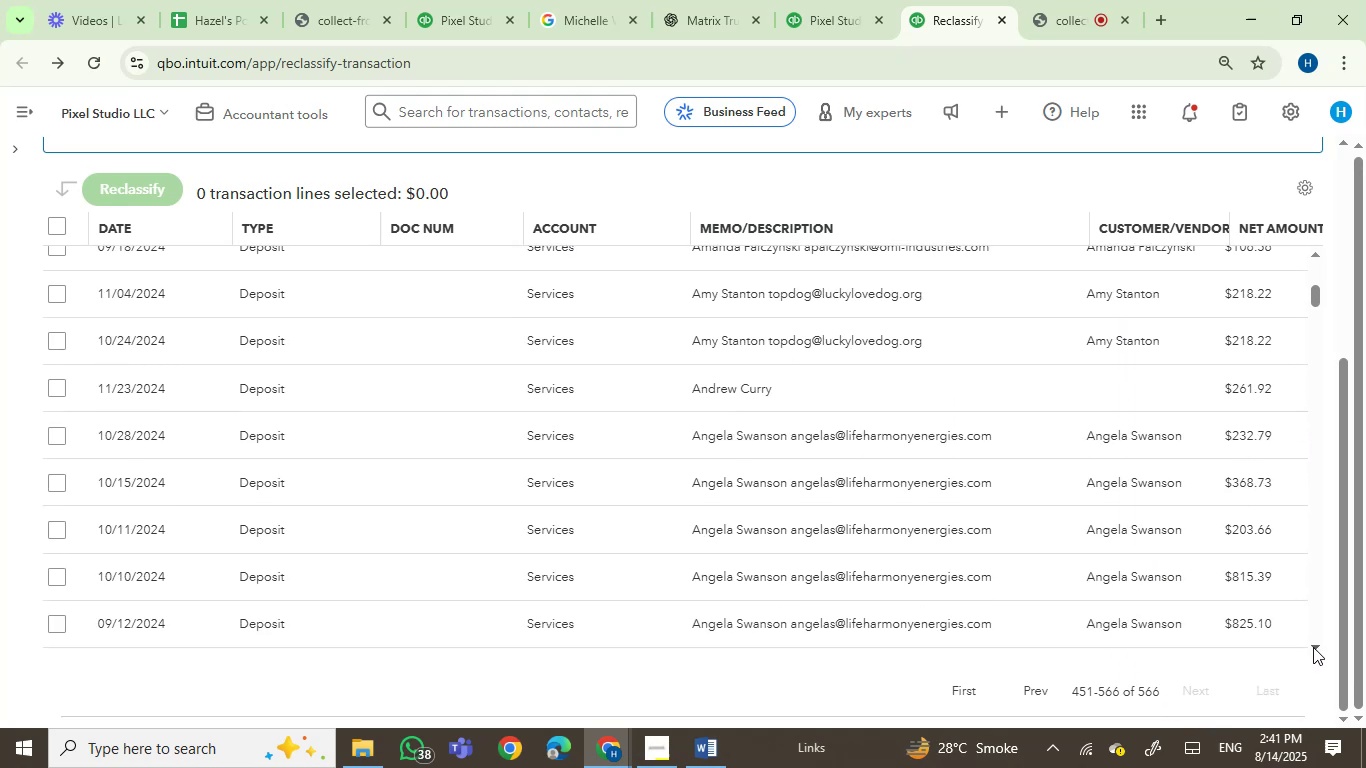 
double_click([1313, 647])
 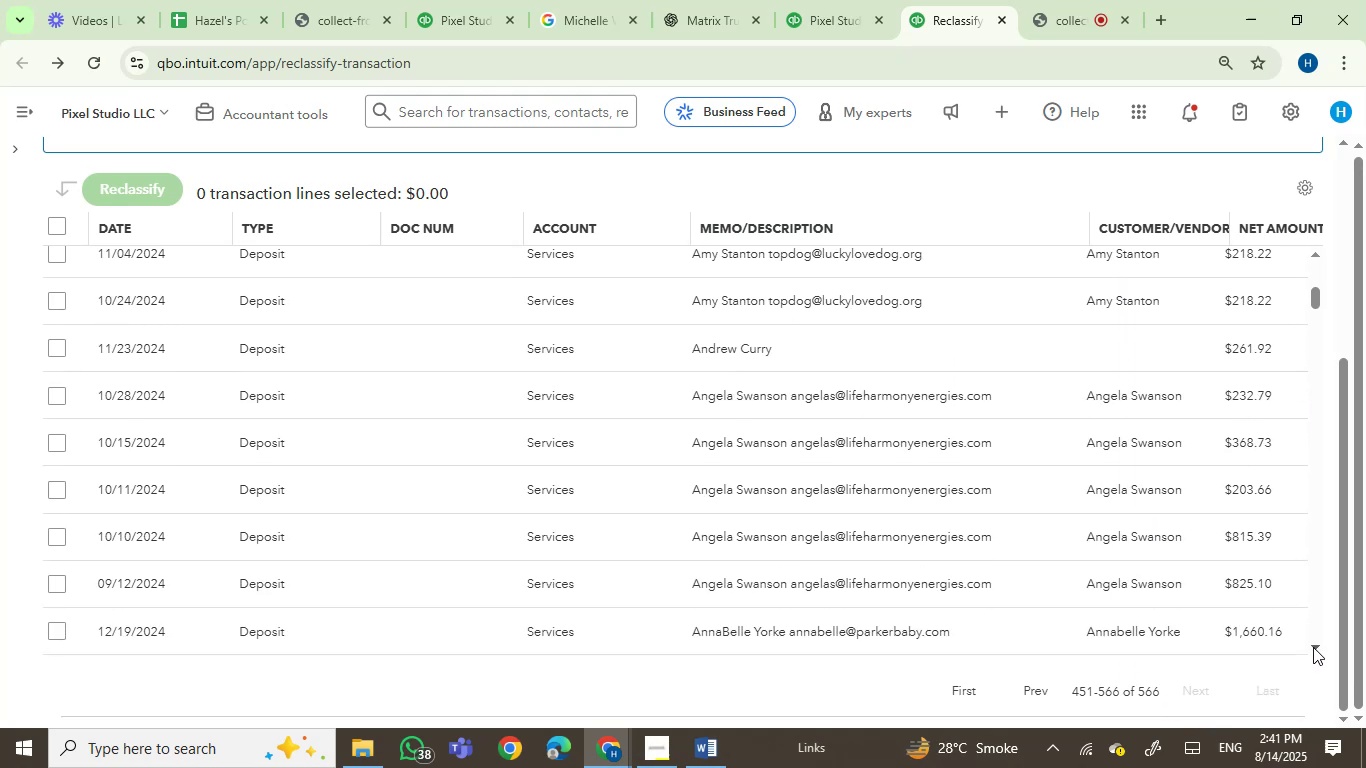 
triple_click([1313, 647])
 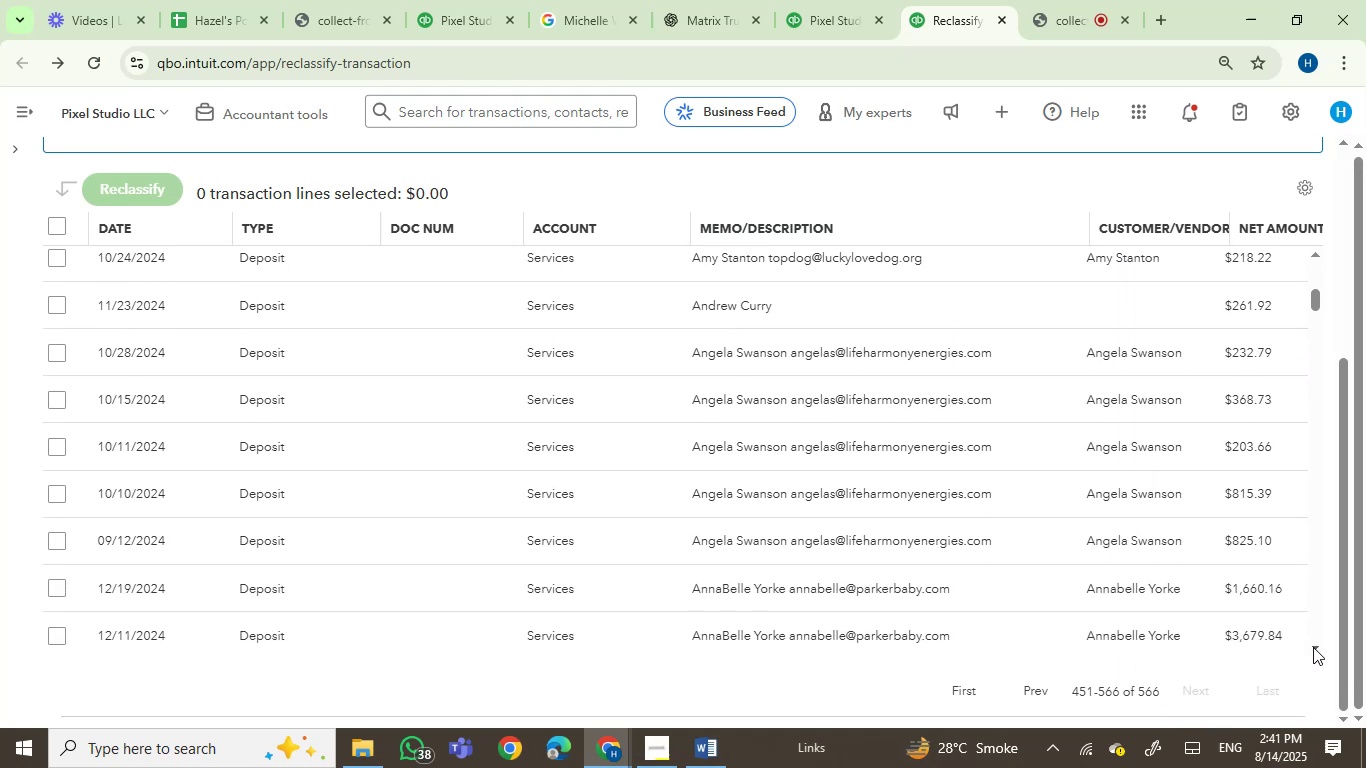 
triple_click([1313, 647])
 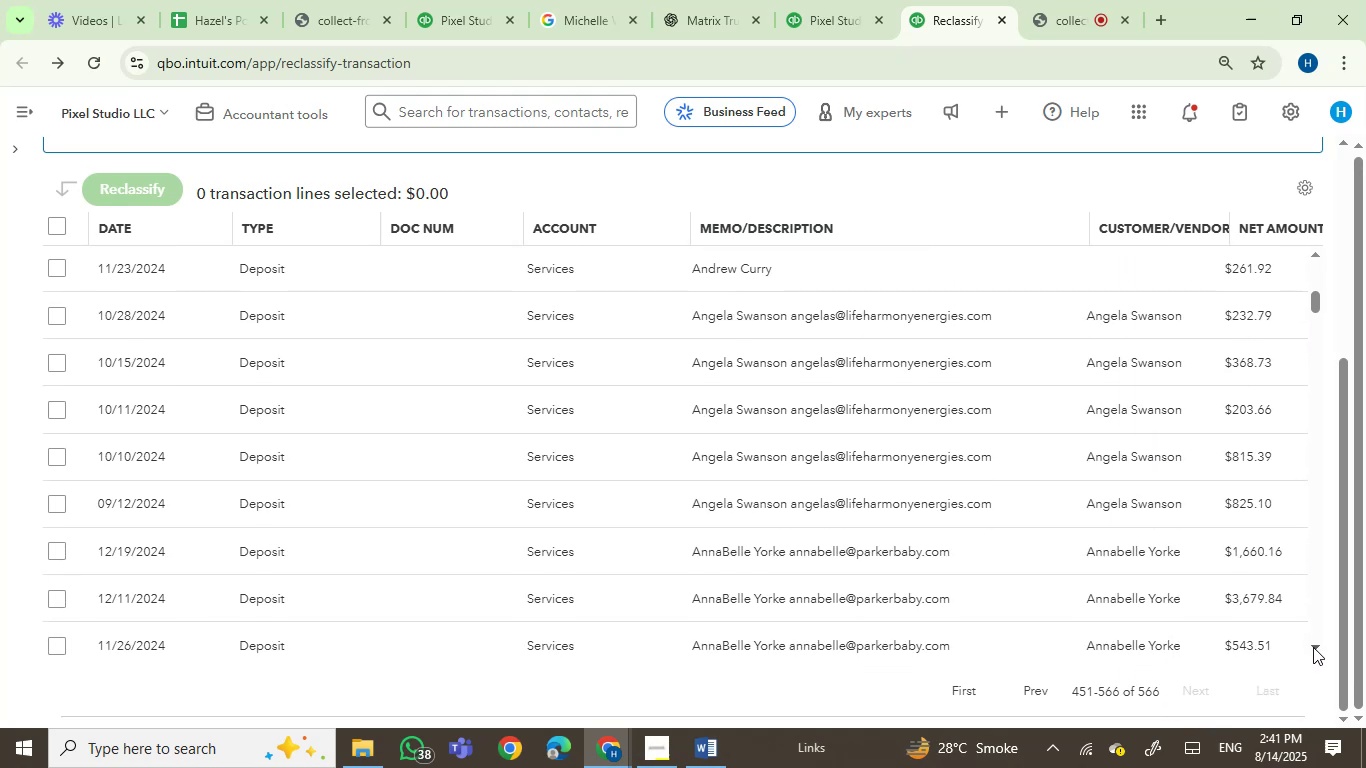 
triple_click([1313, 647])
 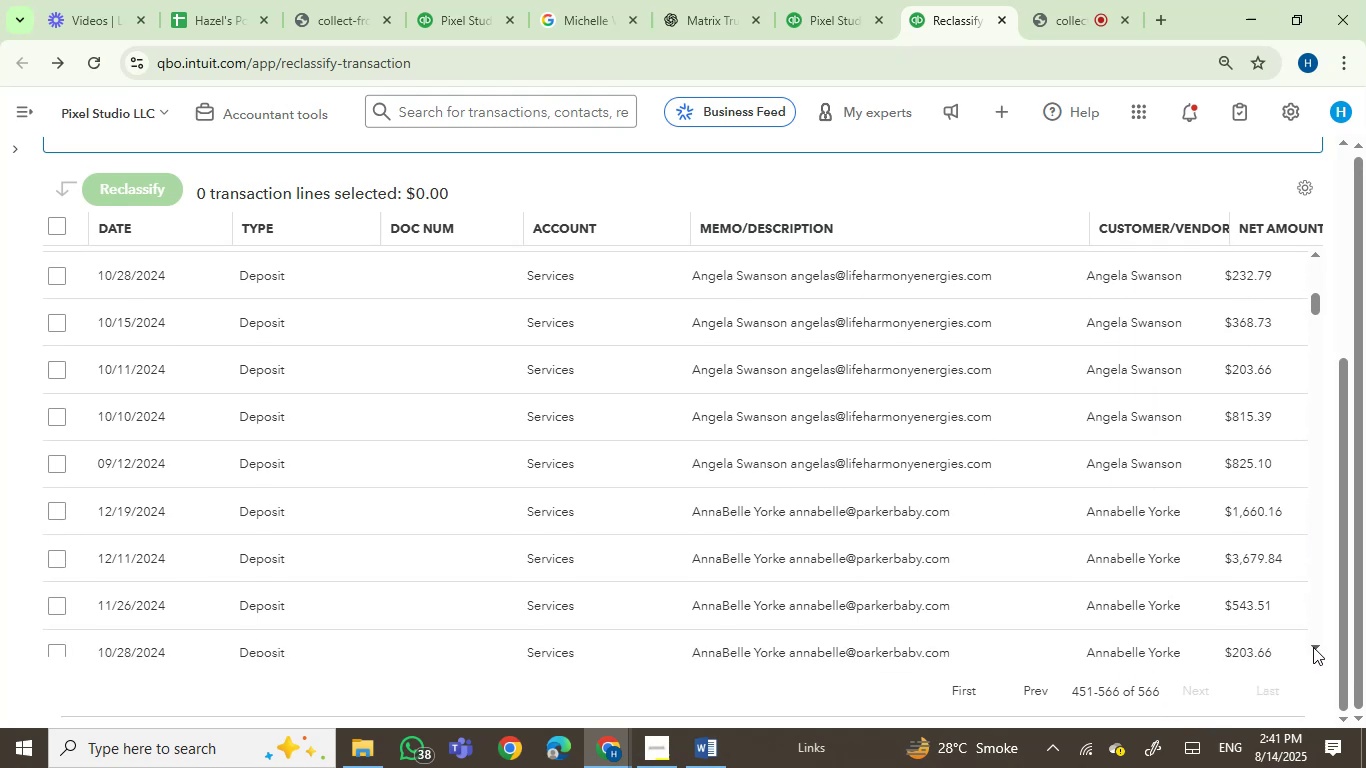 
triple_click([1313, 647])
 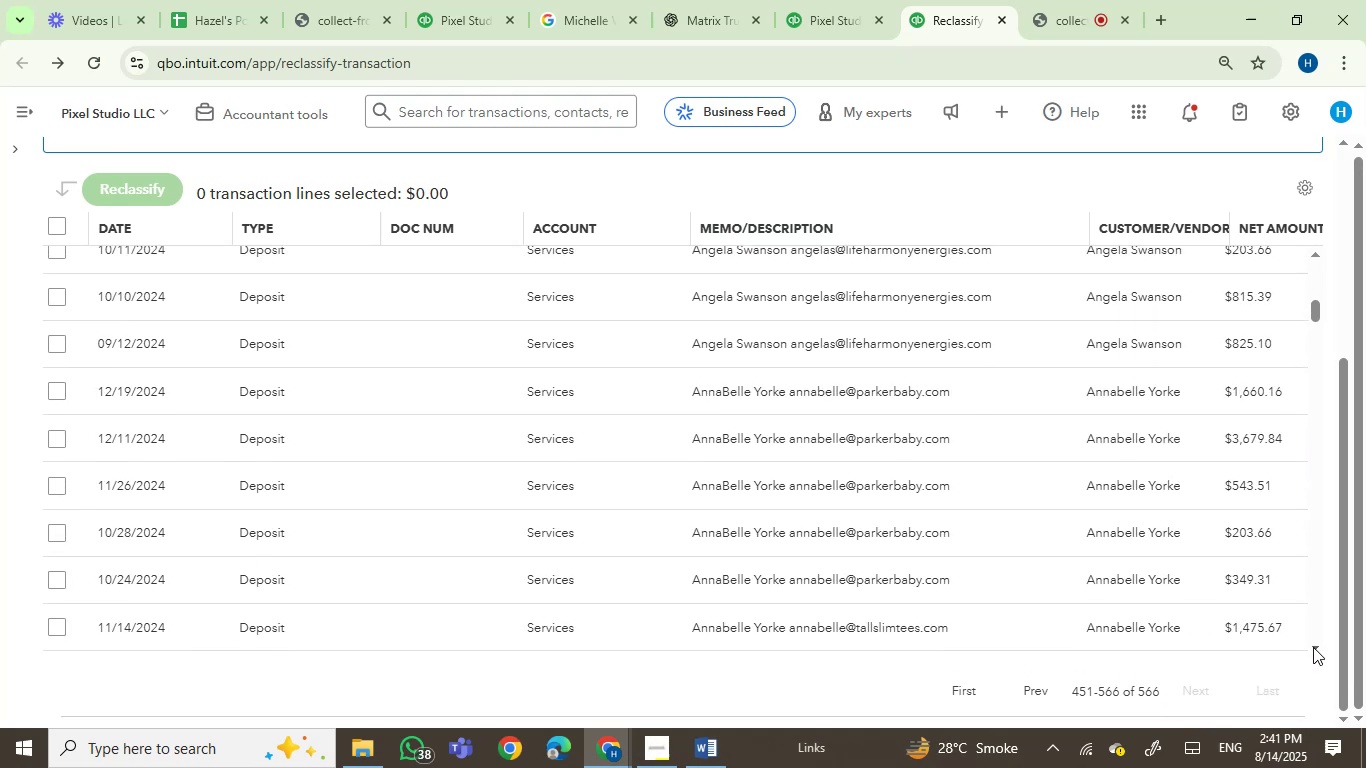 
triple_click([1313, 647])
 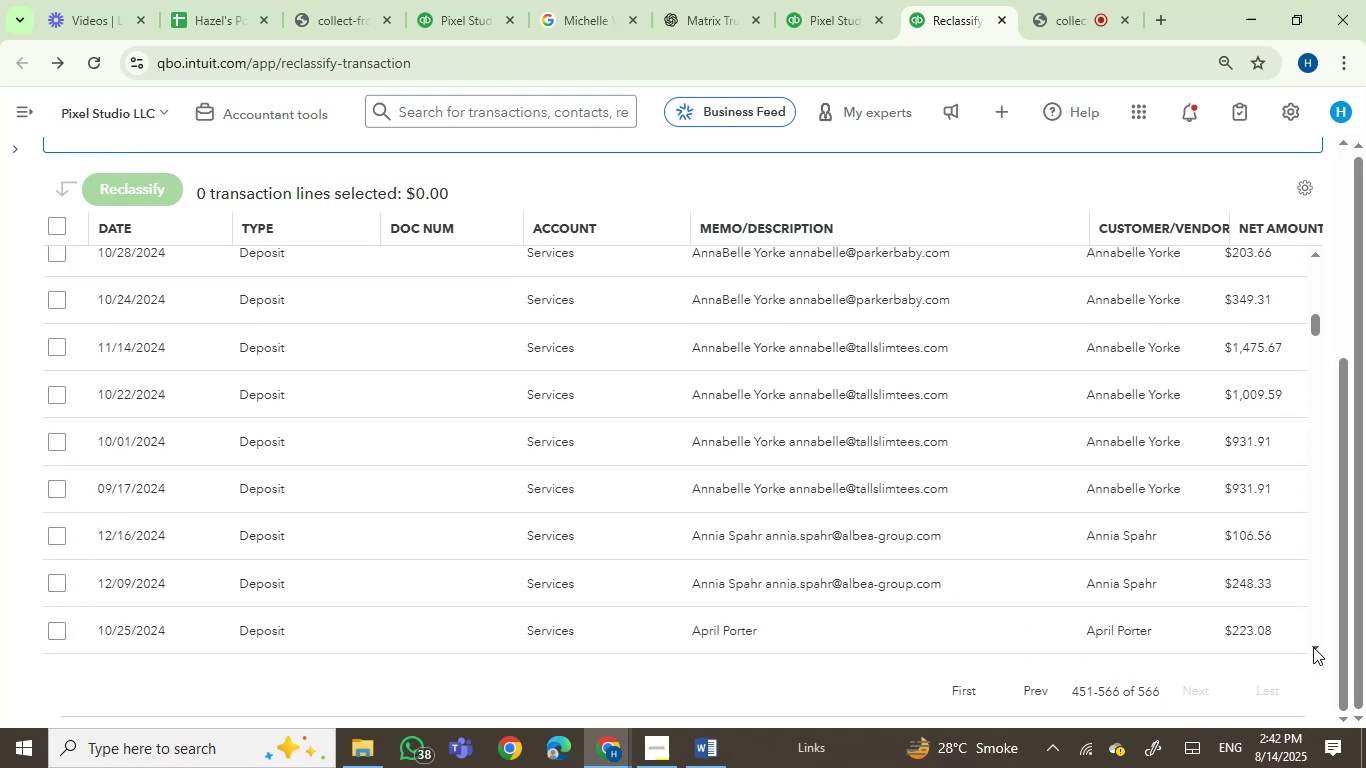 
left_click([1313, 647])
 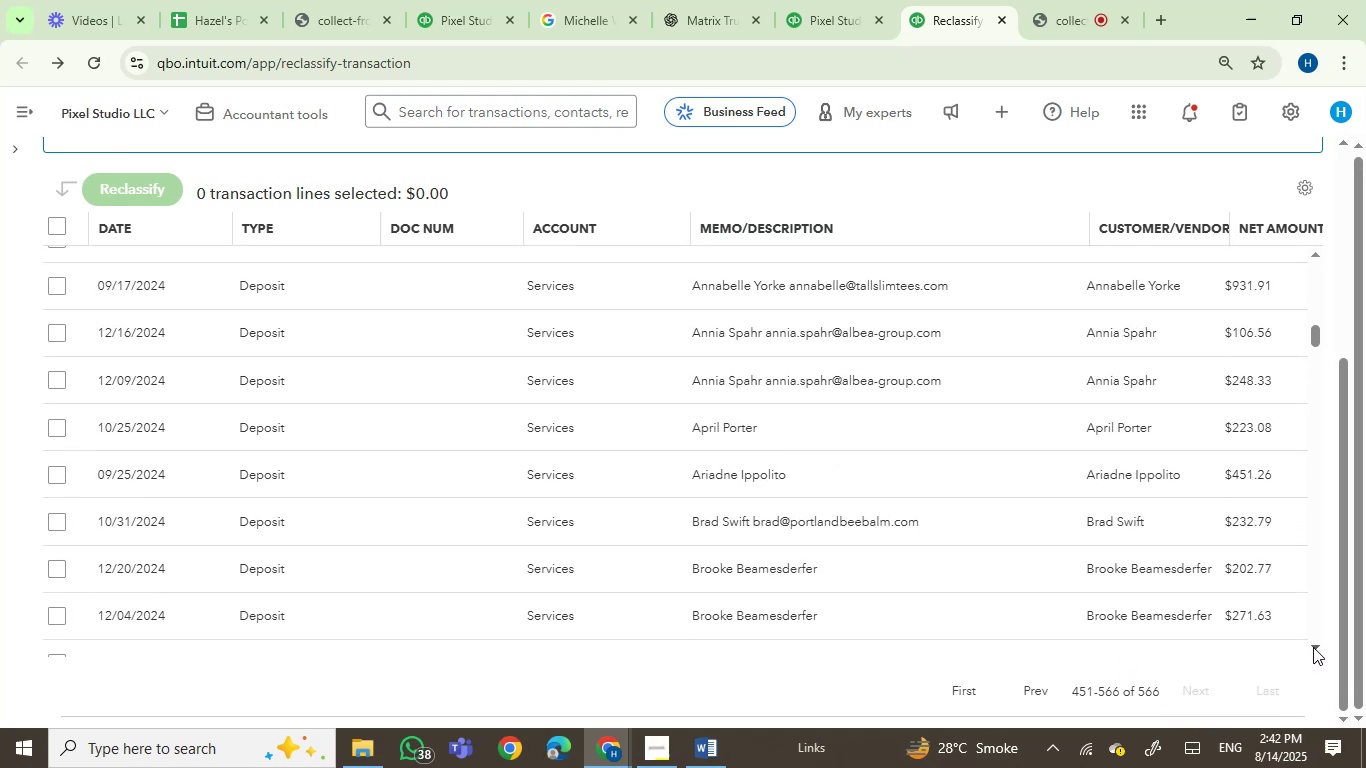 
double_click([1313, 647])
 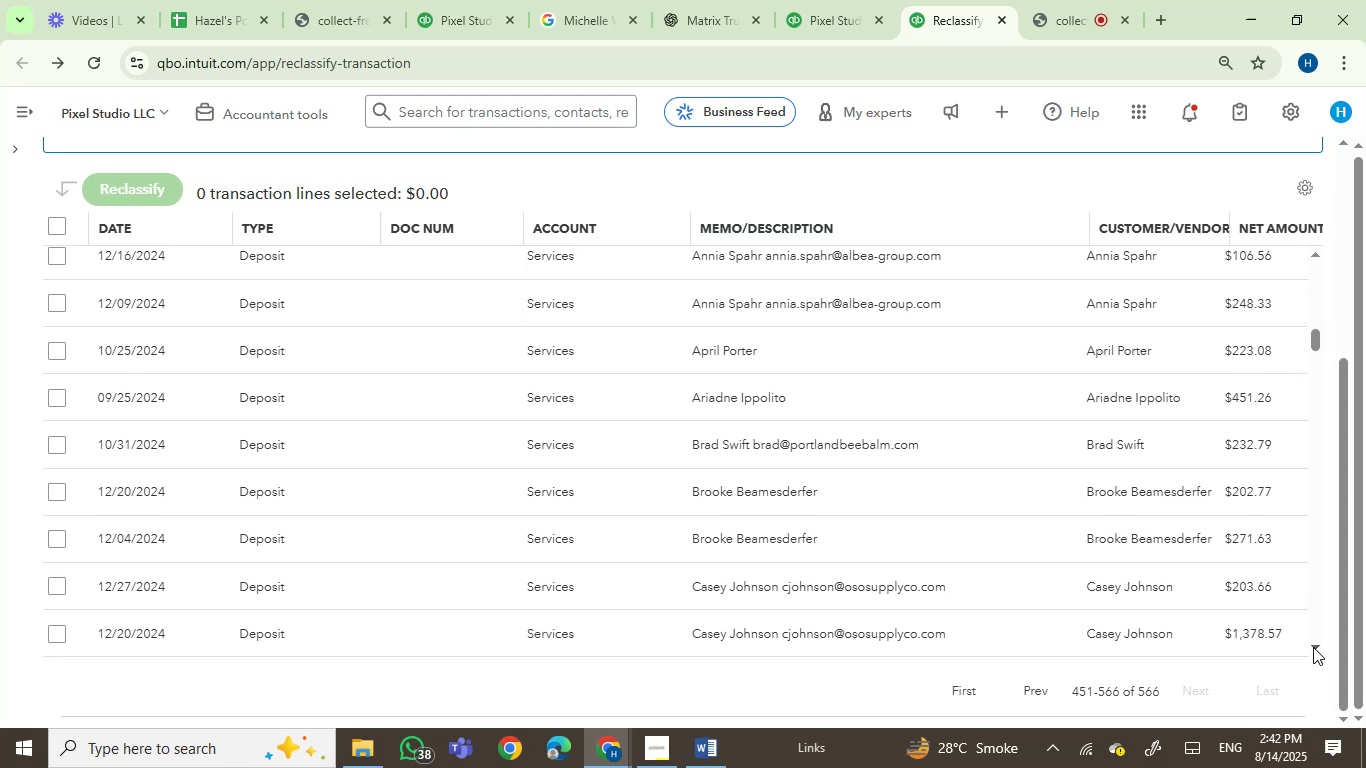 
triple_click([1313, 647])
 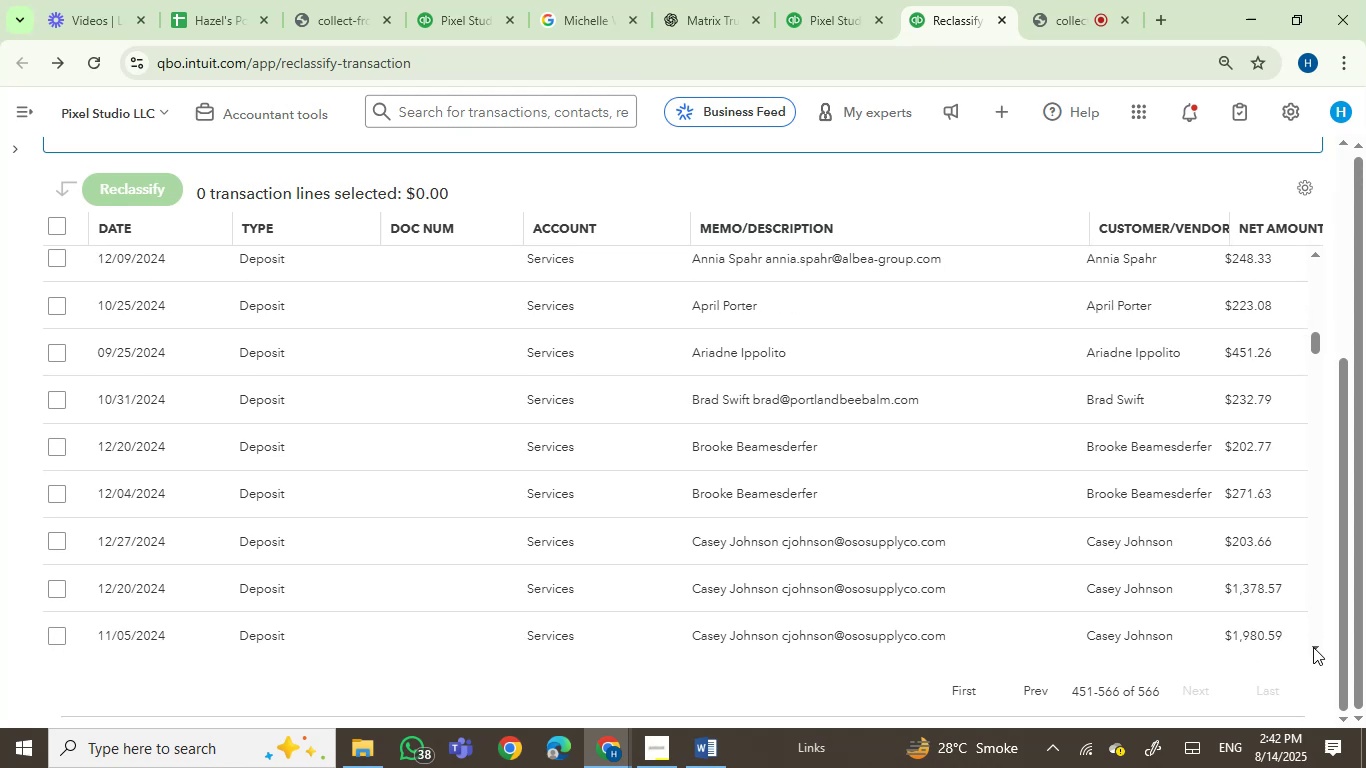 
double_click([1313, 647])
 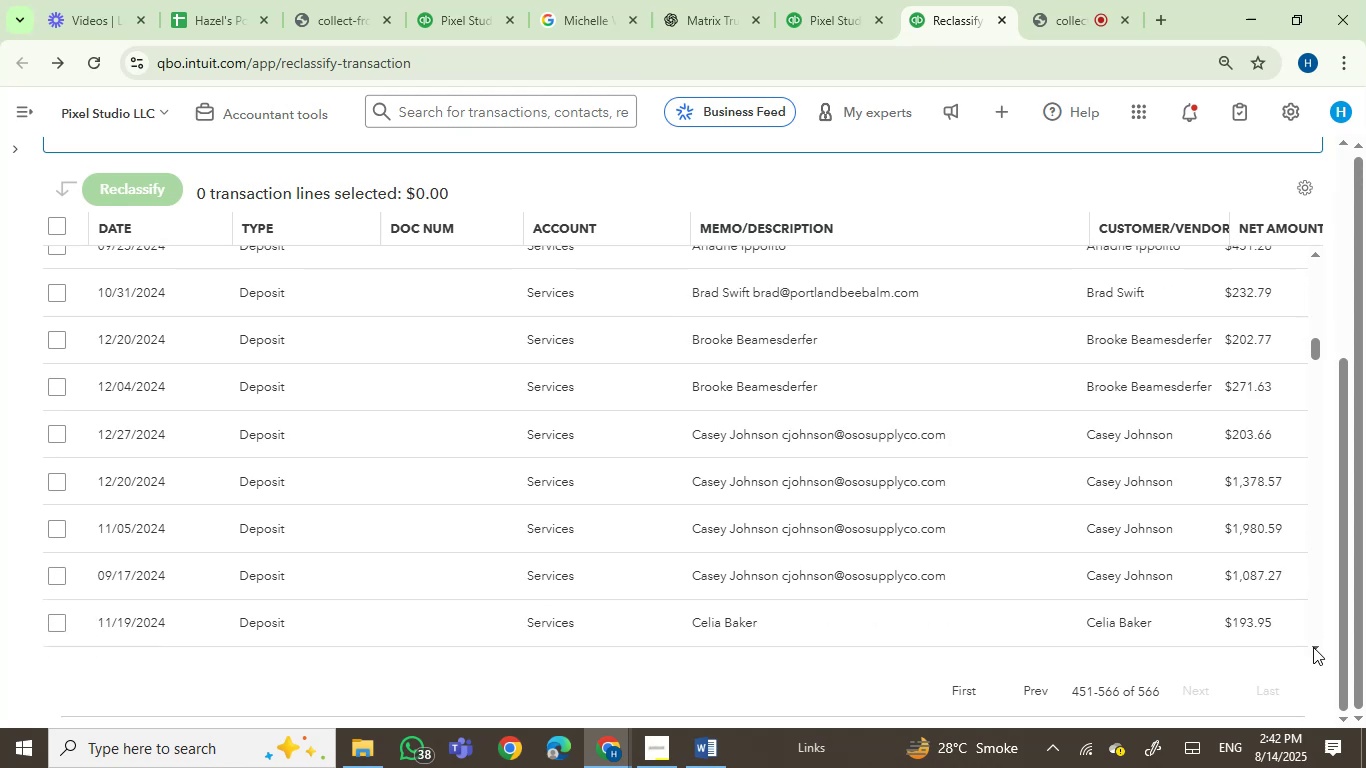 
double_click([1313, 647])
 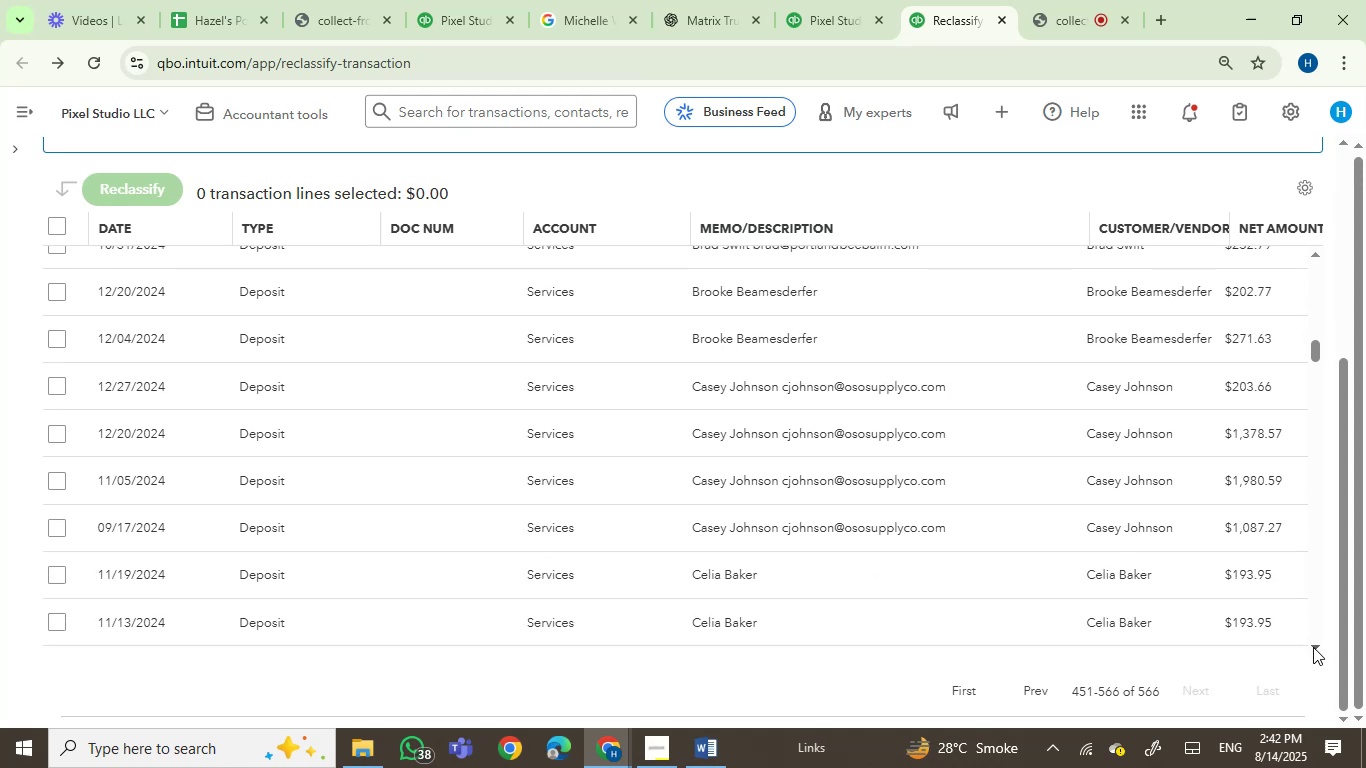 
left_click([1313, 647])
 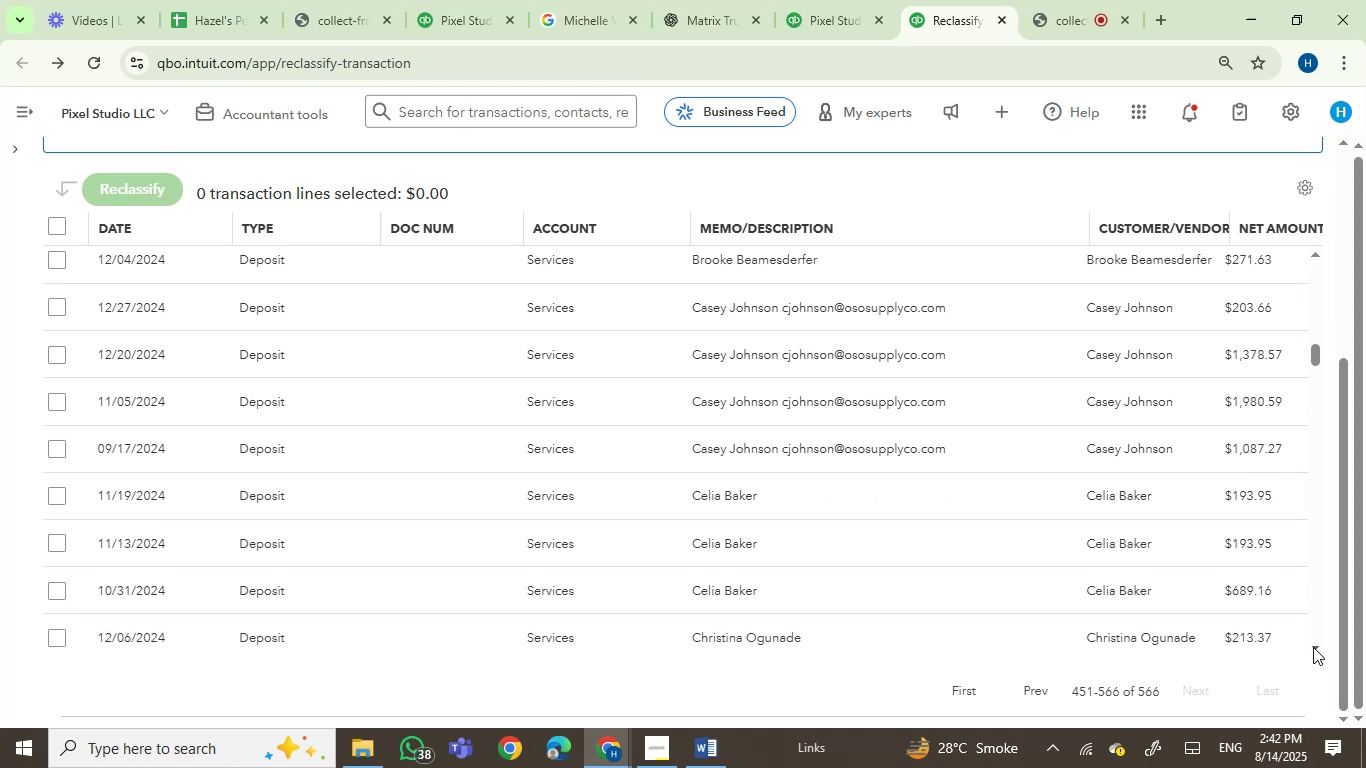 
left_click([1313, 647])
 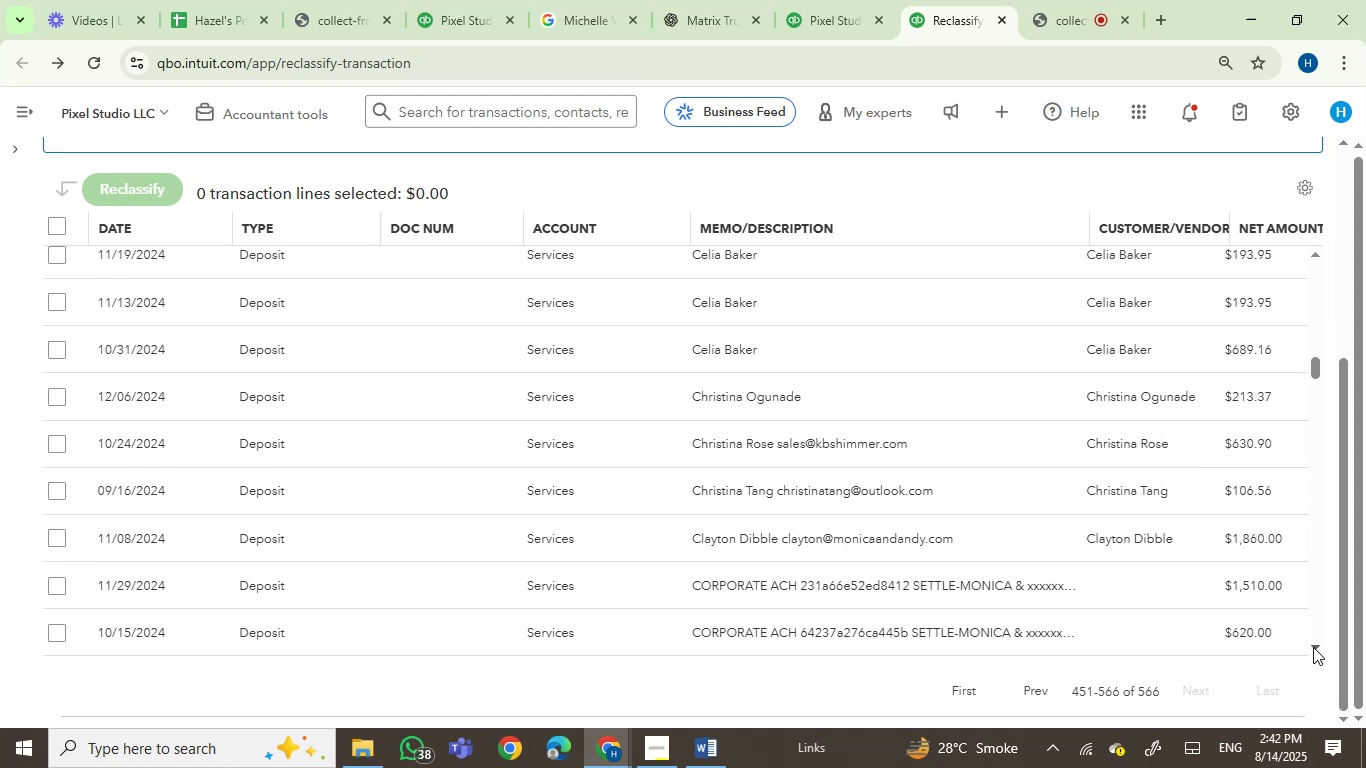 
left_click([1313, 647])
 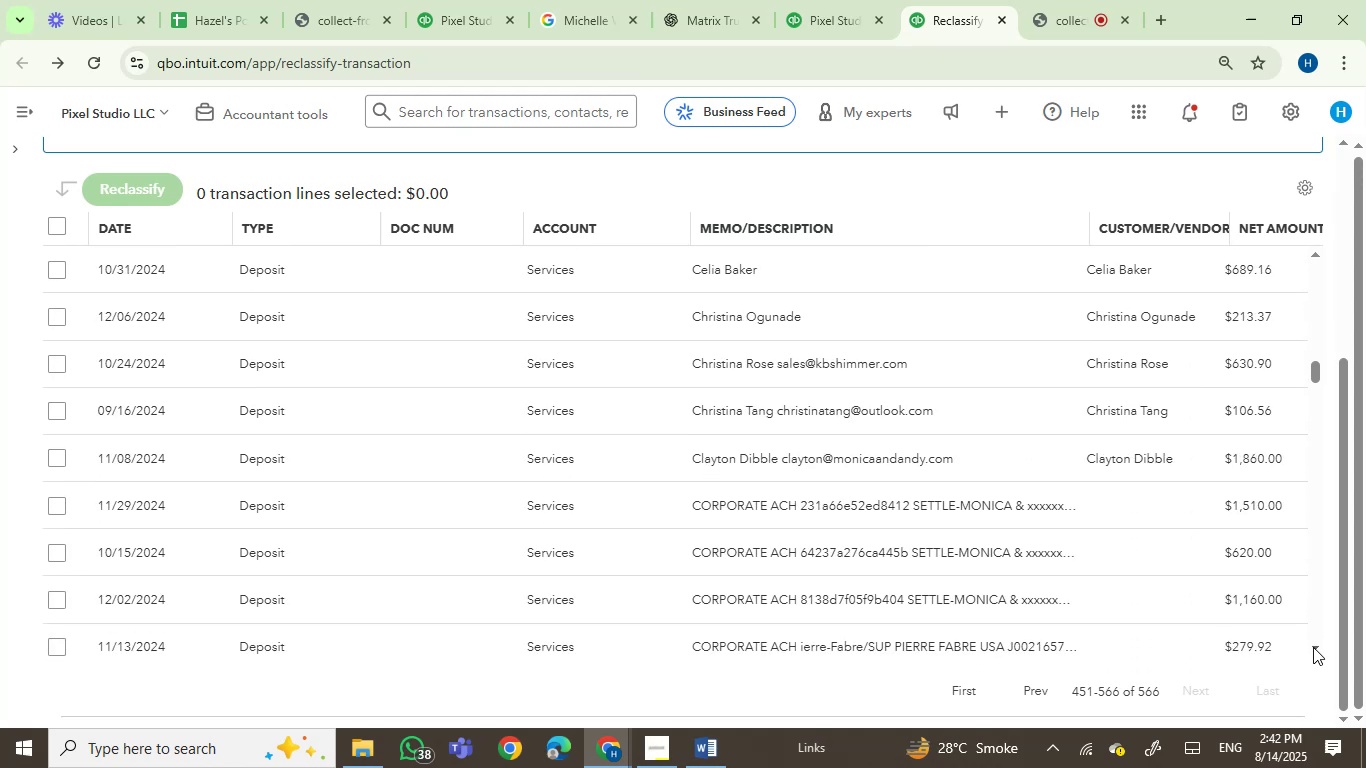 
double_click([1313, 647])
 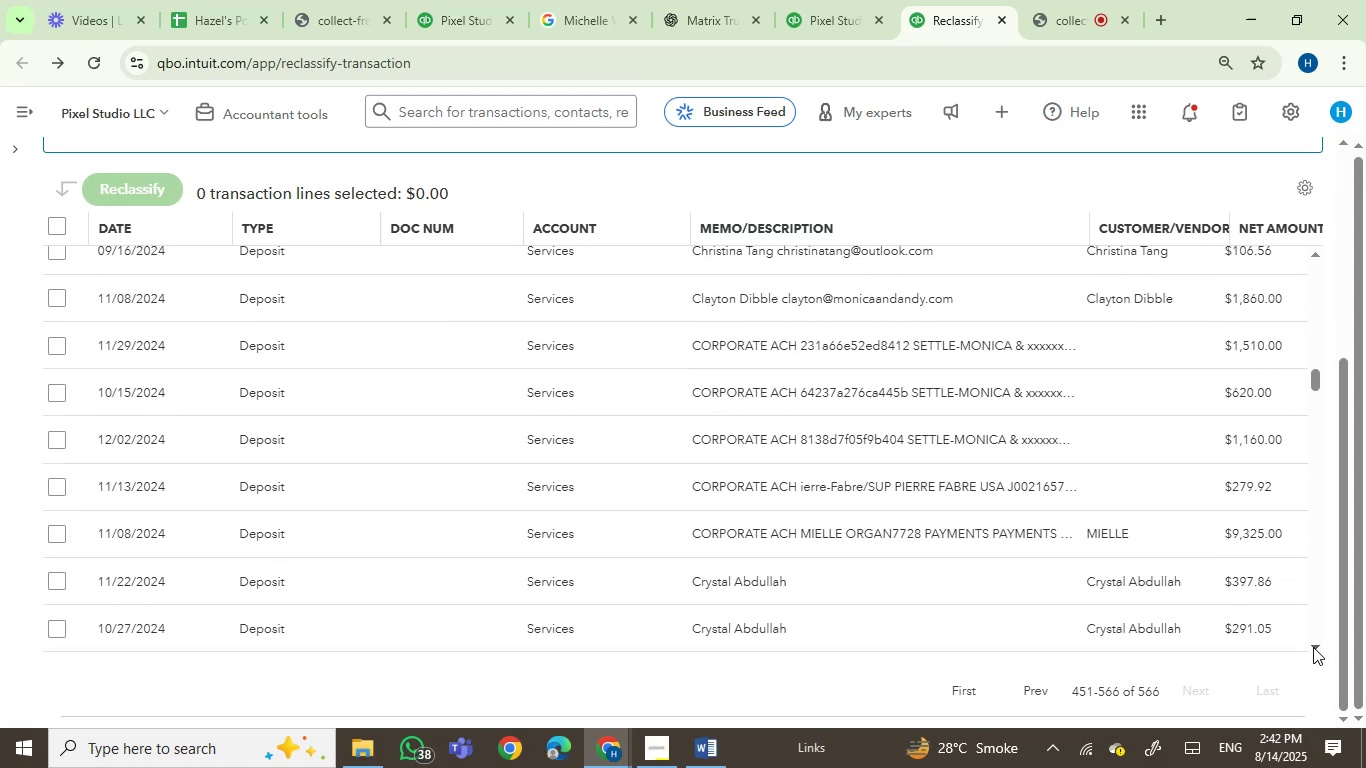 
double_click([1313, 647])
 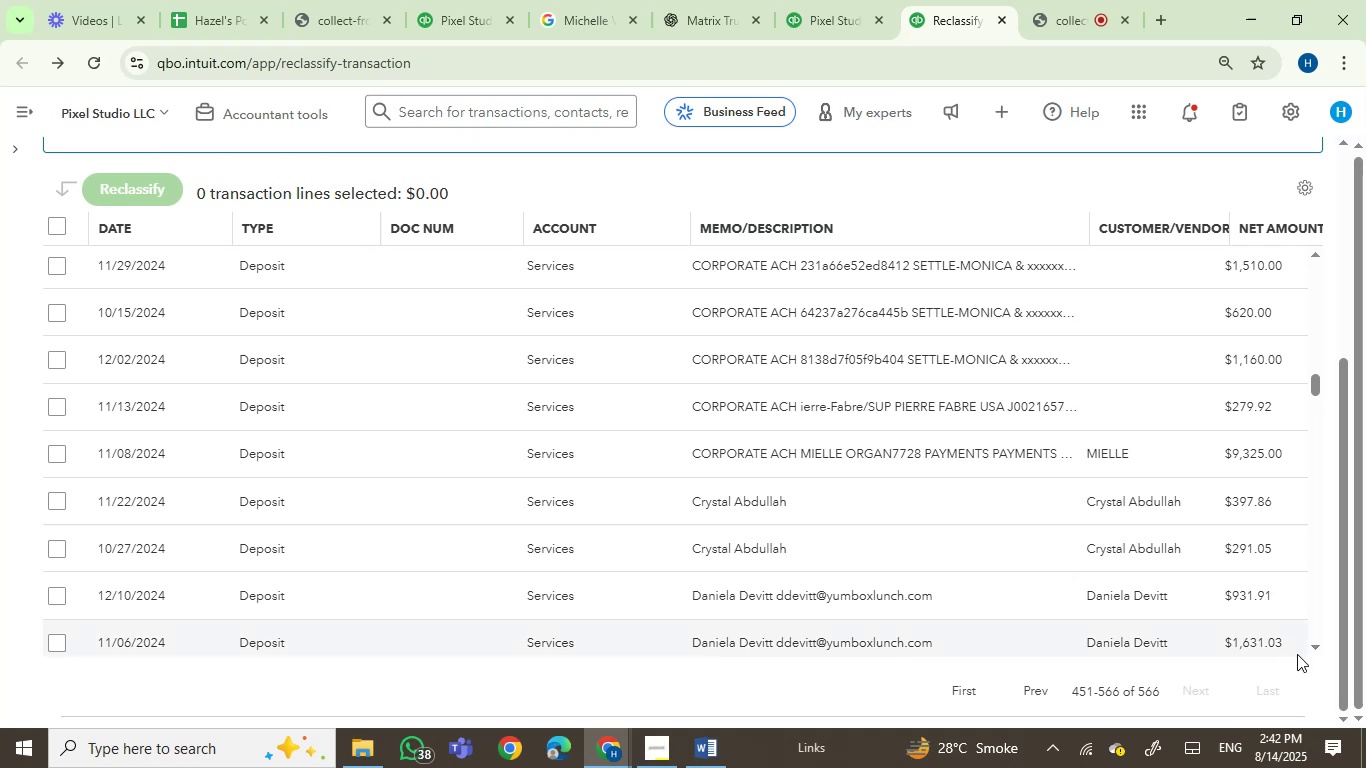 
wait(5.26)
 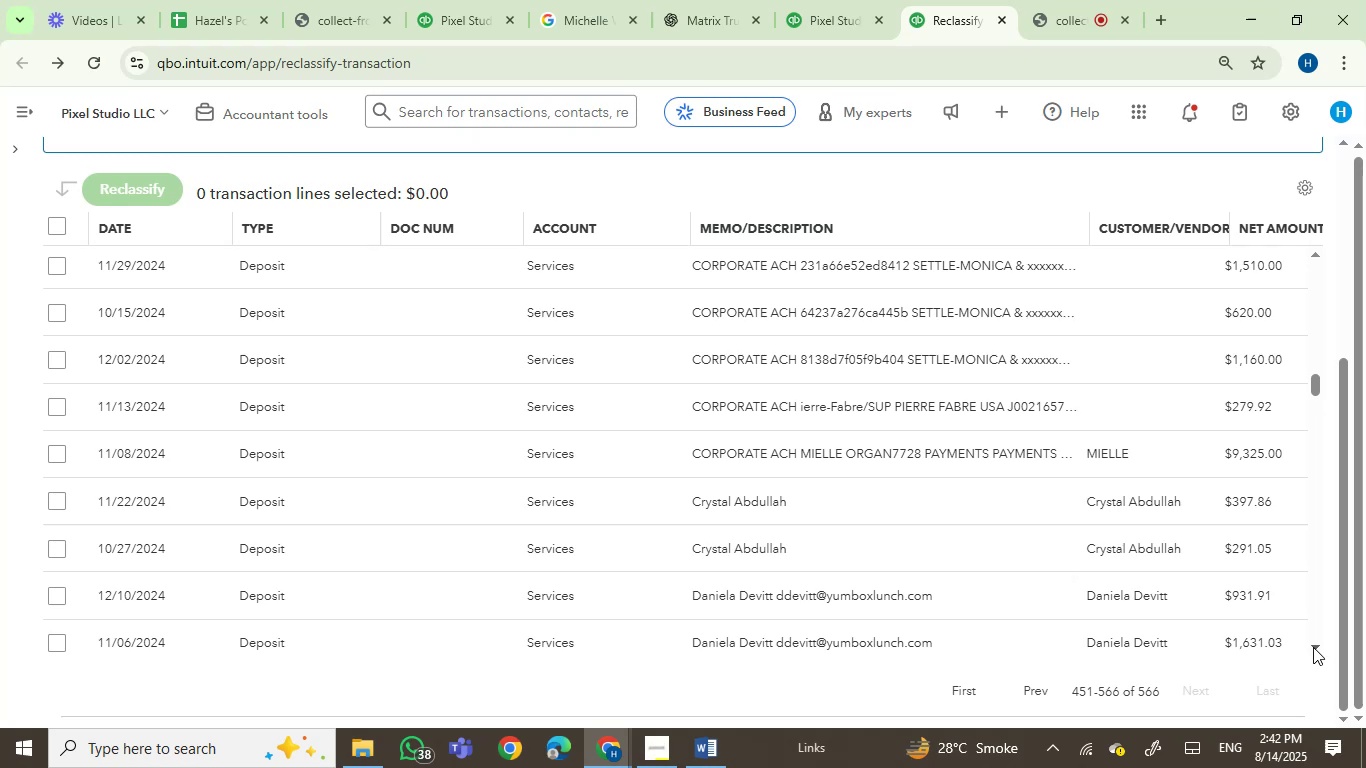 
left_click([1309, 647])
 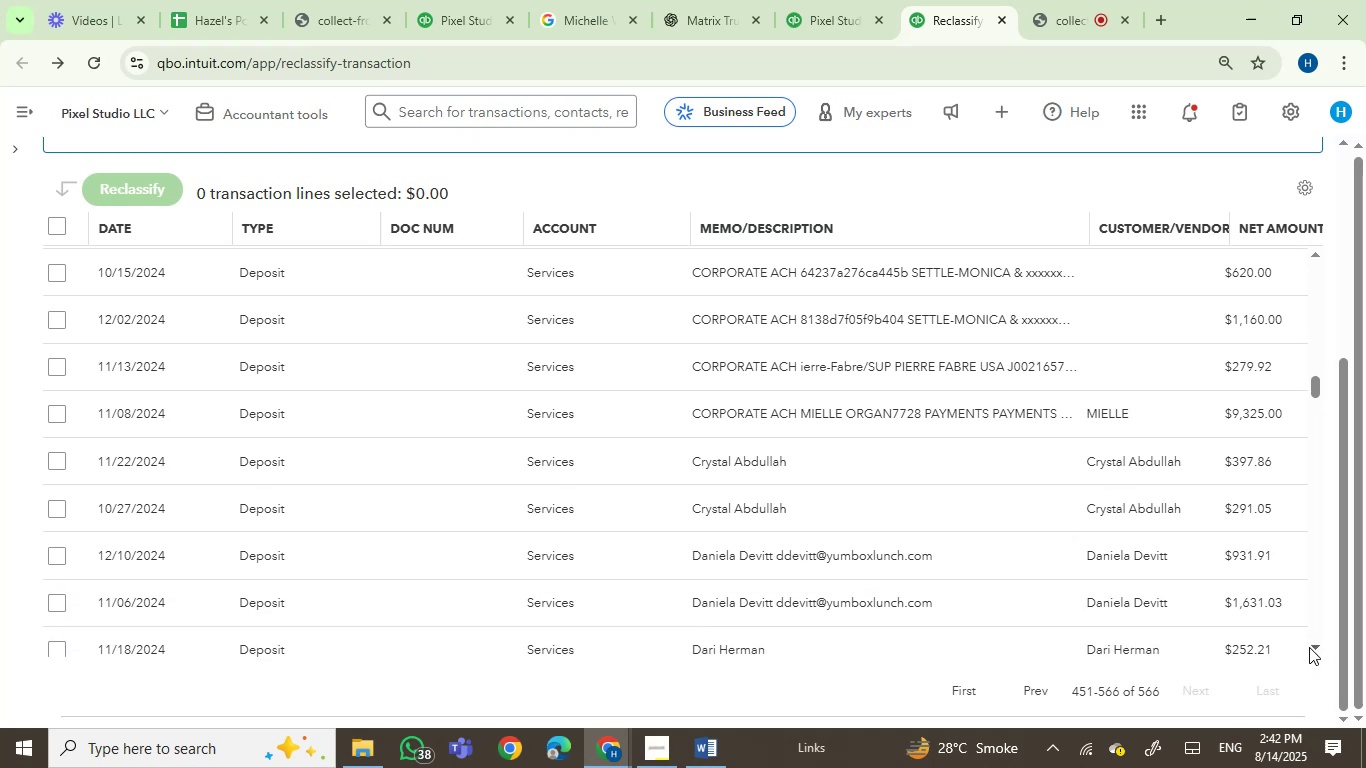 
left_click([1309, 647])
 